 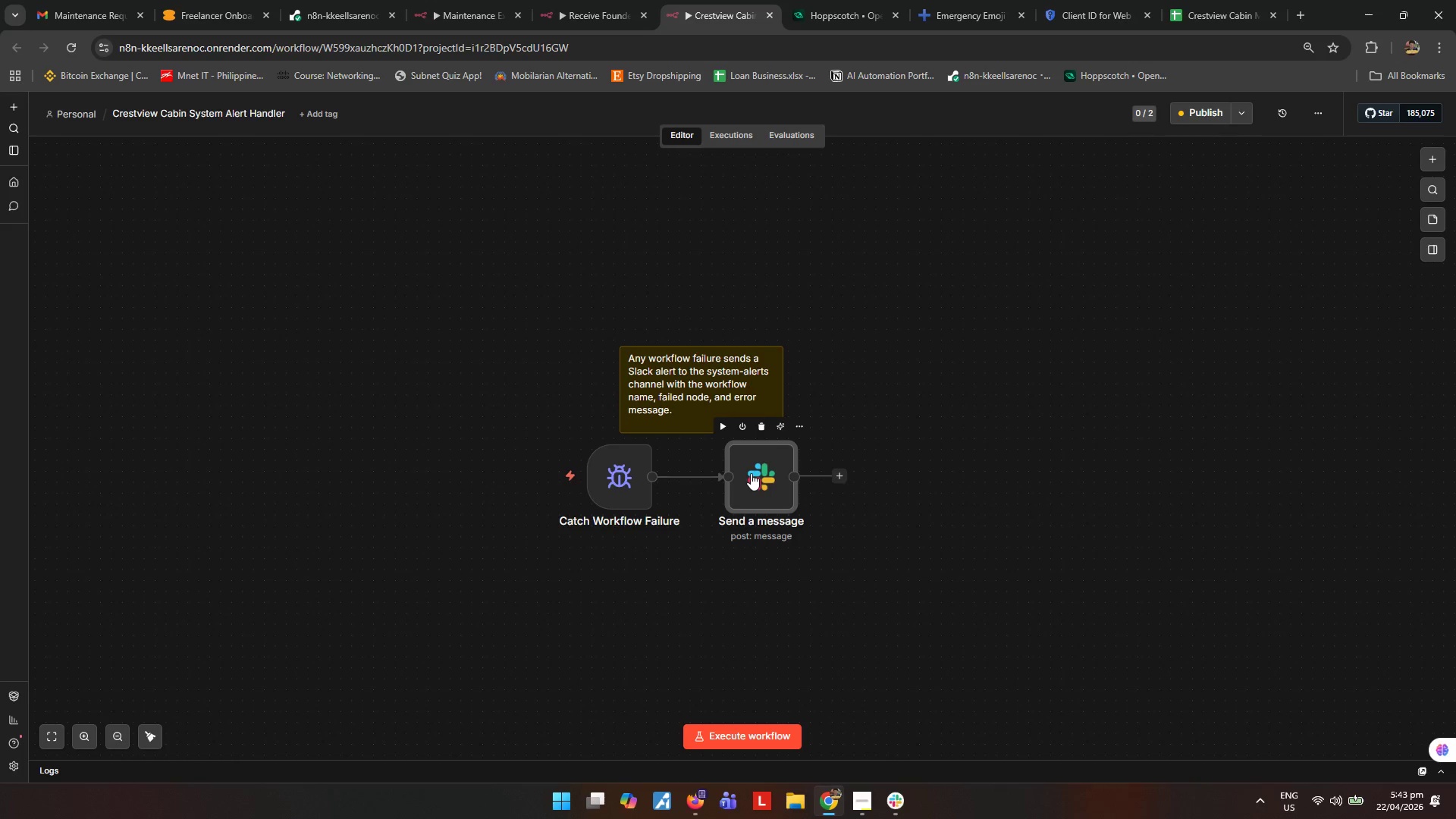 
type([F2]Send System aler)
key(Backspace)
key(Backspace)
key(Backspace)
key(Backspace)
type(aler)
key(Backspace)
key(Backspace)
key(Backspace)
type(A)
key(Backspace)
key(Backspace)
type(Alert)
 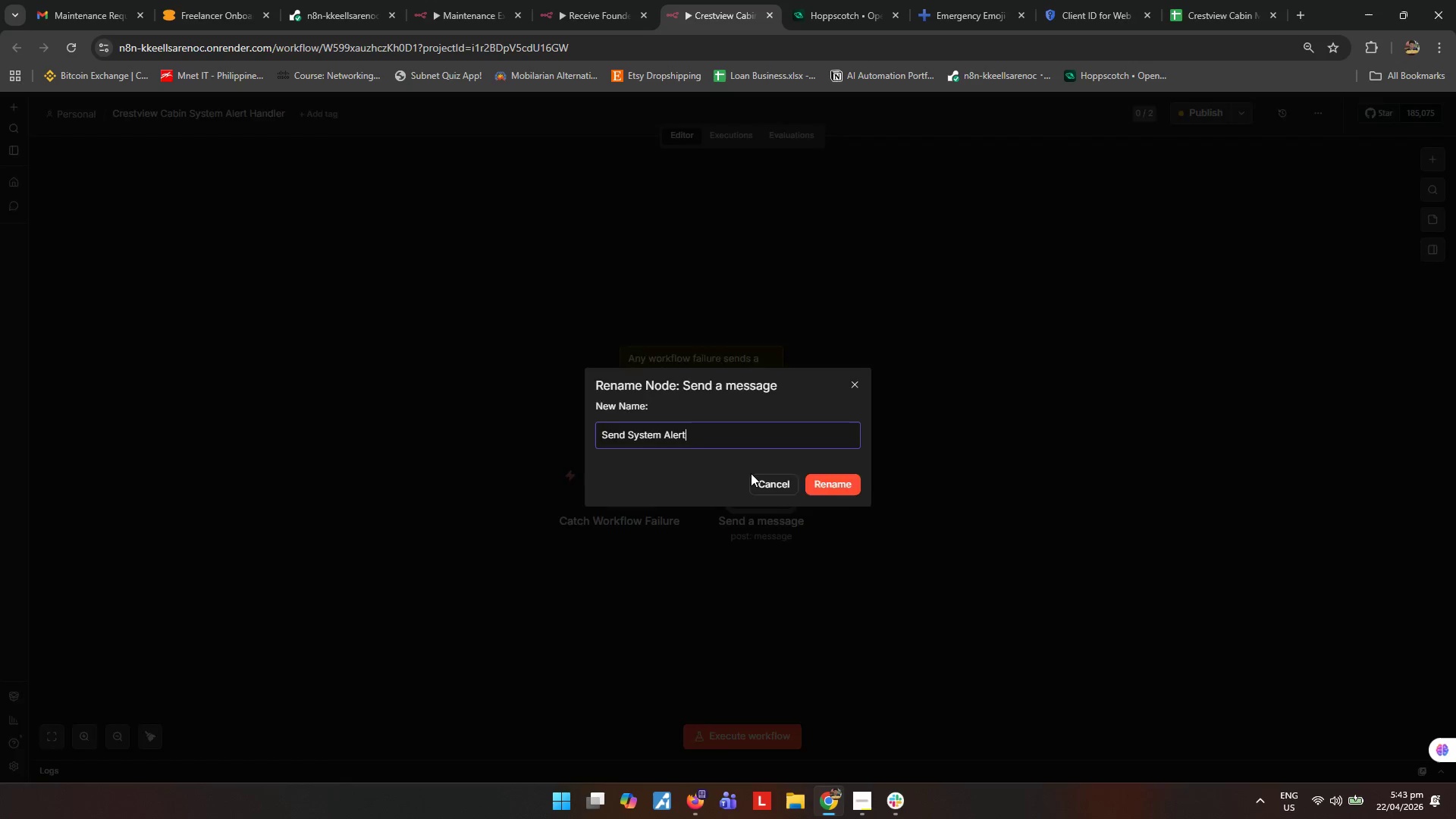 
key(Enter)
 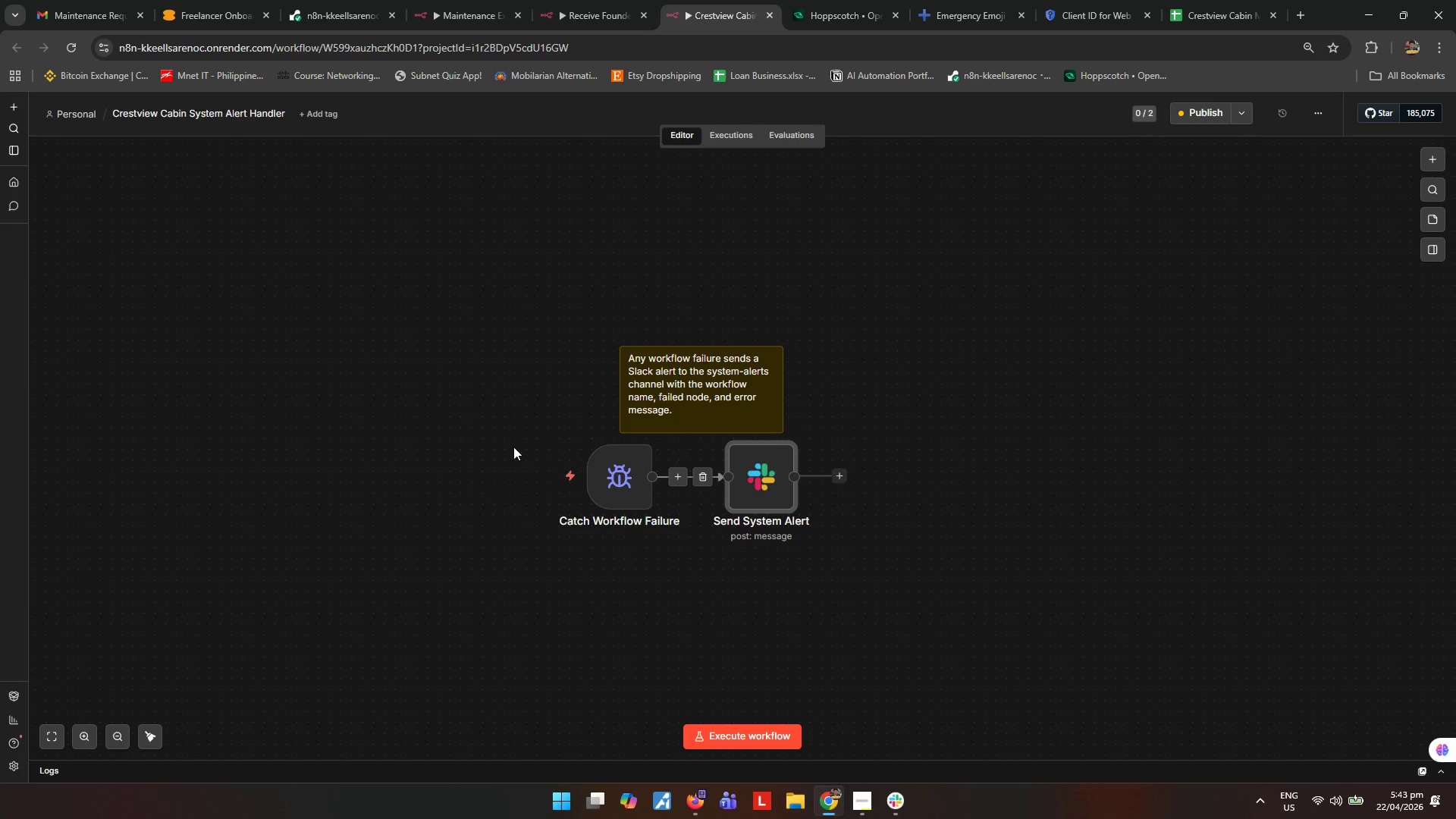 
left_click([475, 406])
 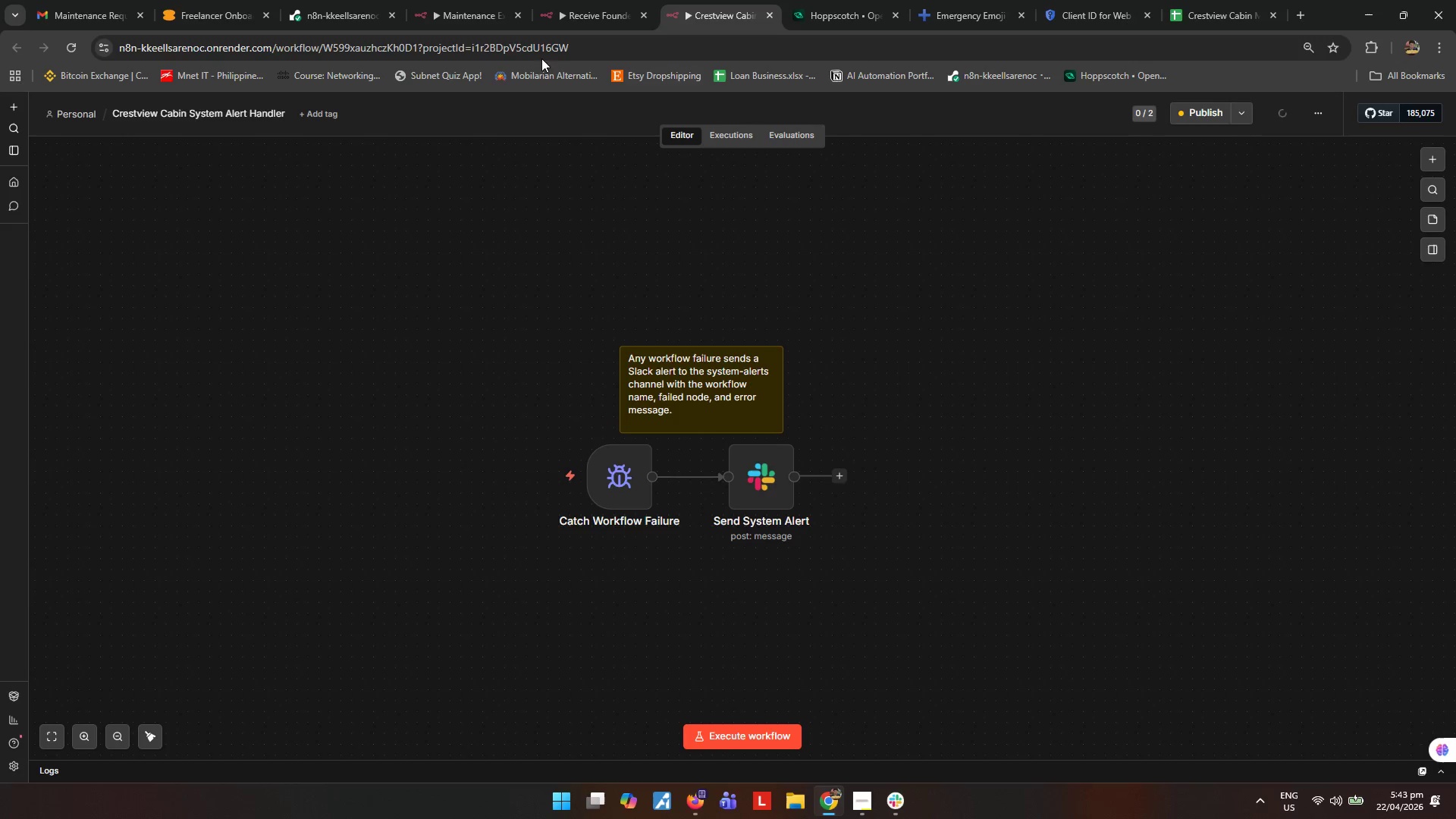 
left_click([472, 5])
 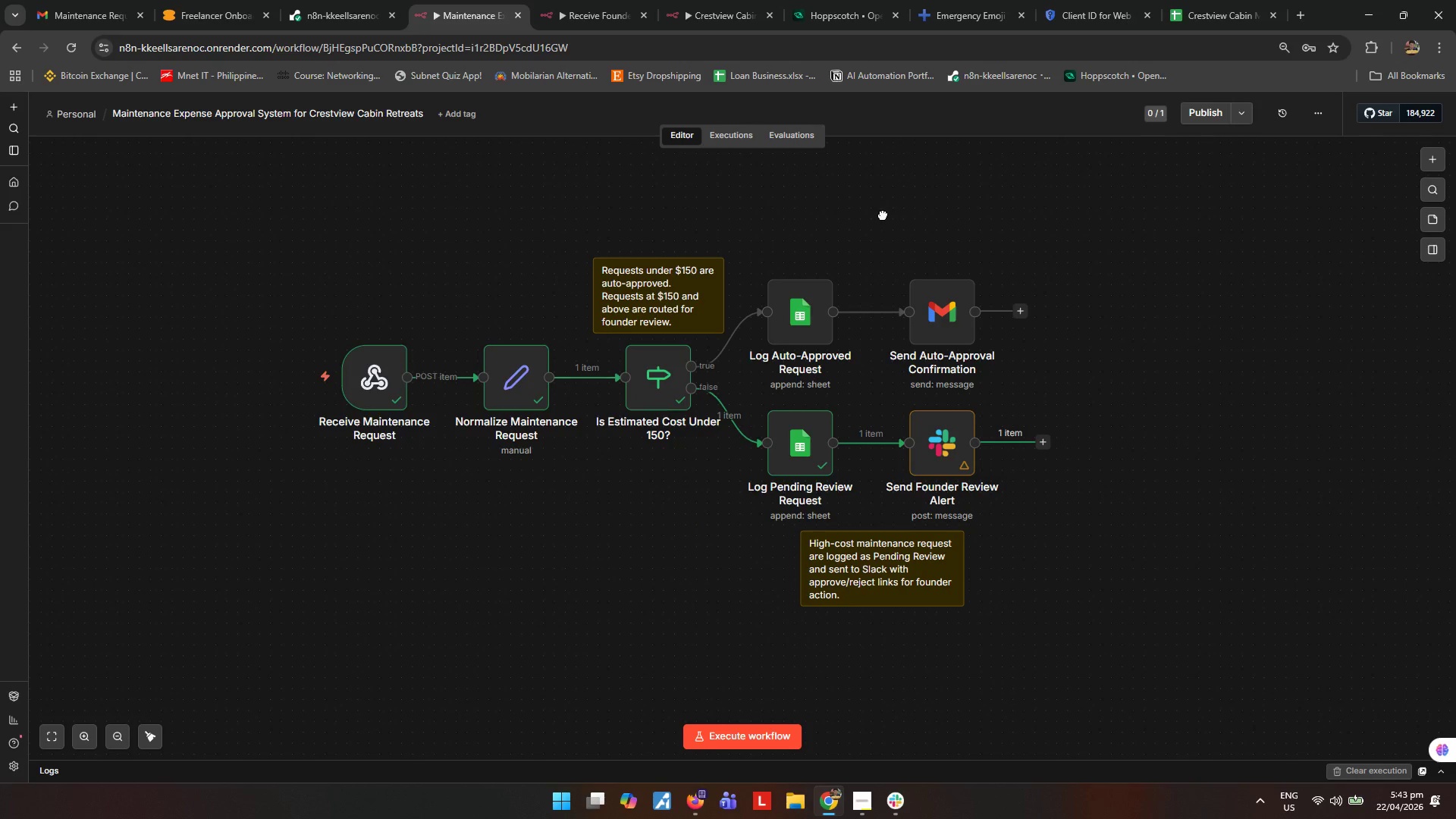 
key(Meta+Shift+MetaLeft)
 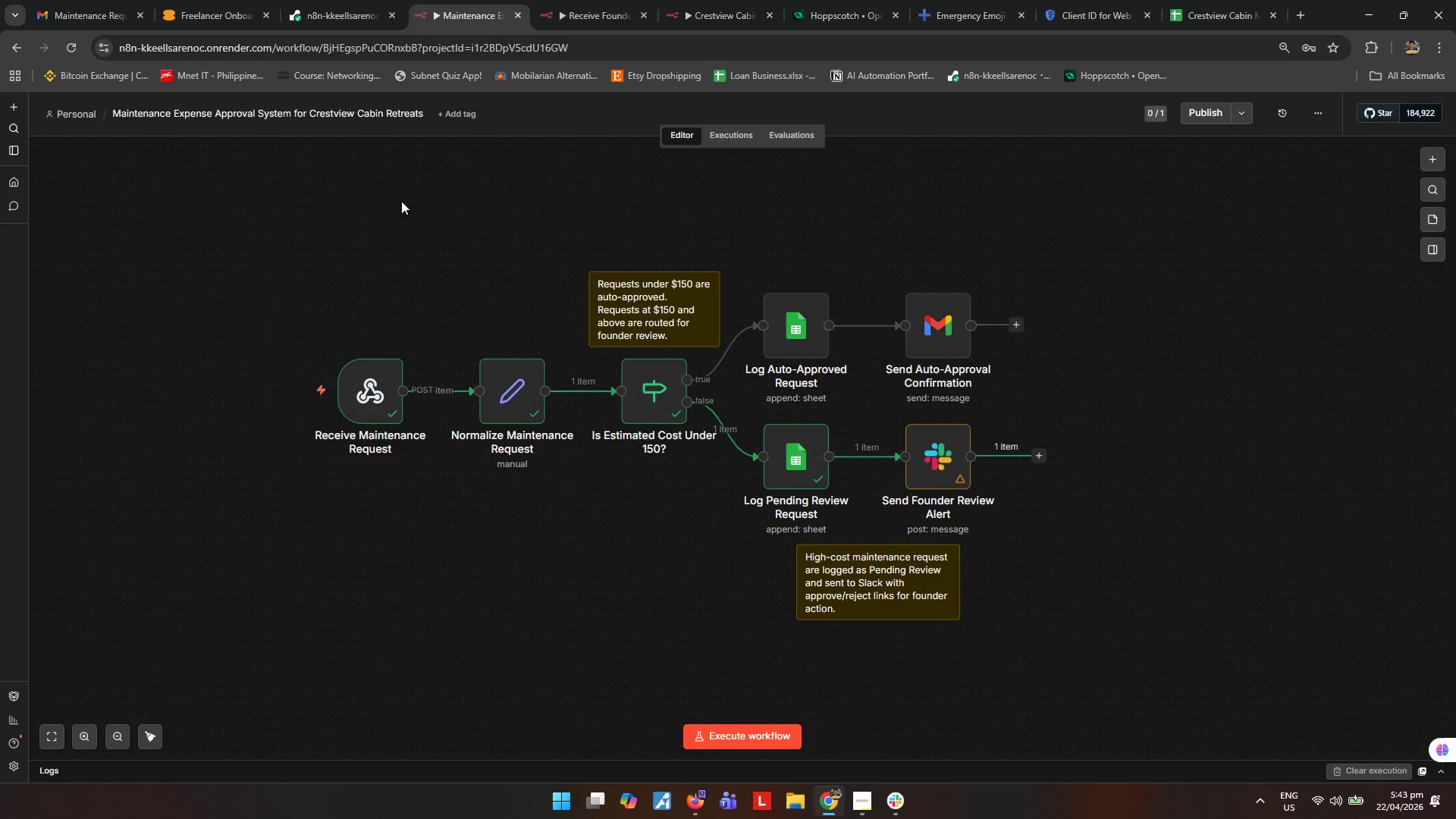 
key(Meta+Shift+S)
 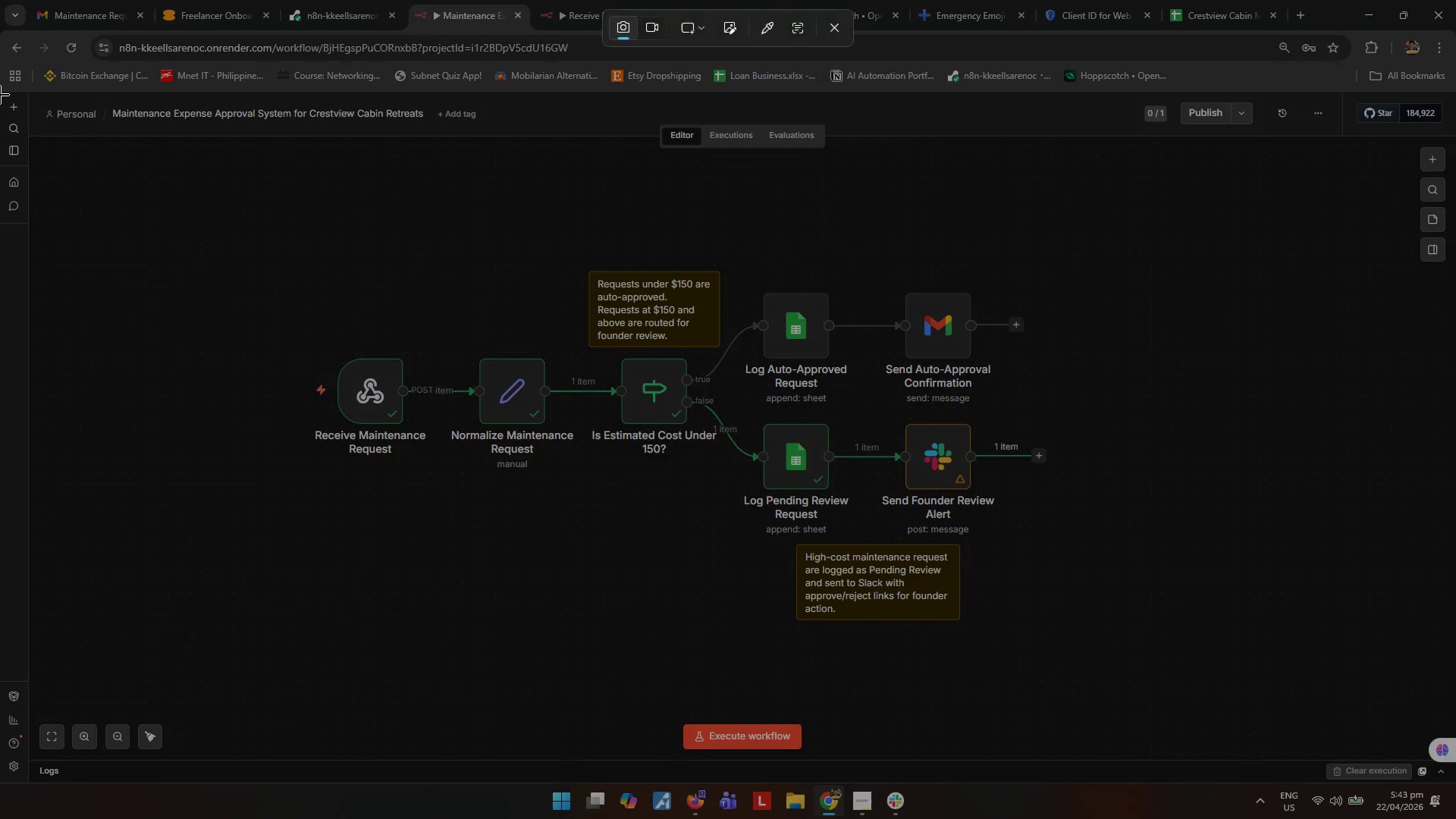 
left_click_drag(start_coordinate=[0, 93], to_coordinate=[1455, 784])
 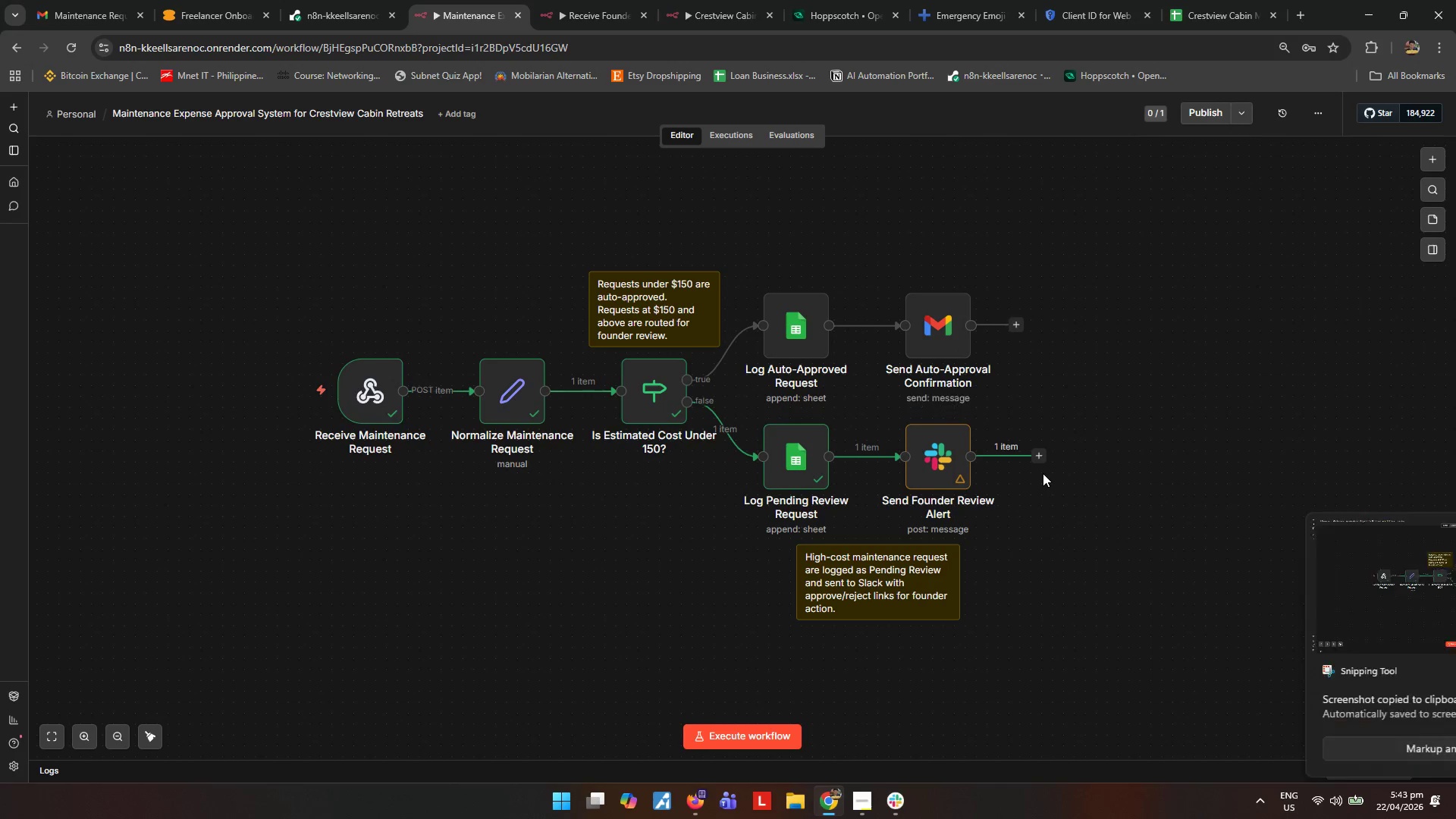 
left_click([1251, 585])
 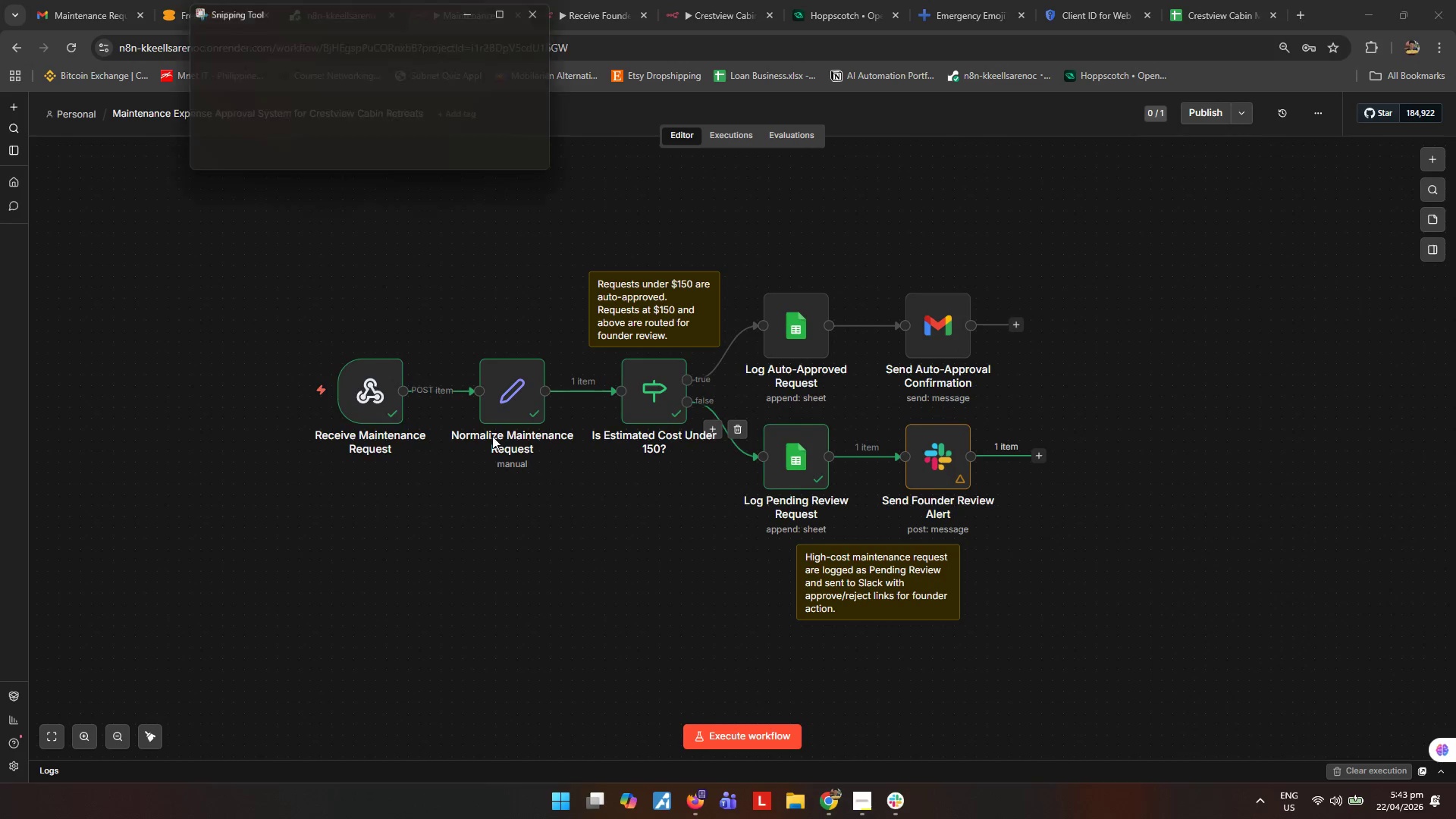 
key(Control+S)
 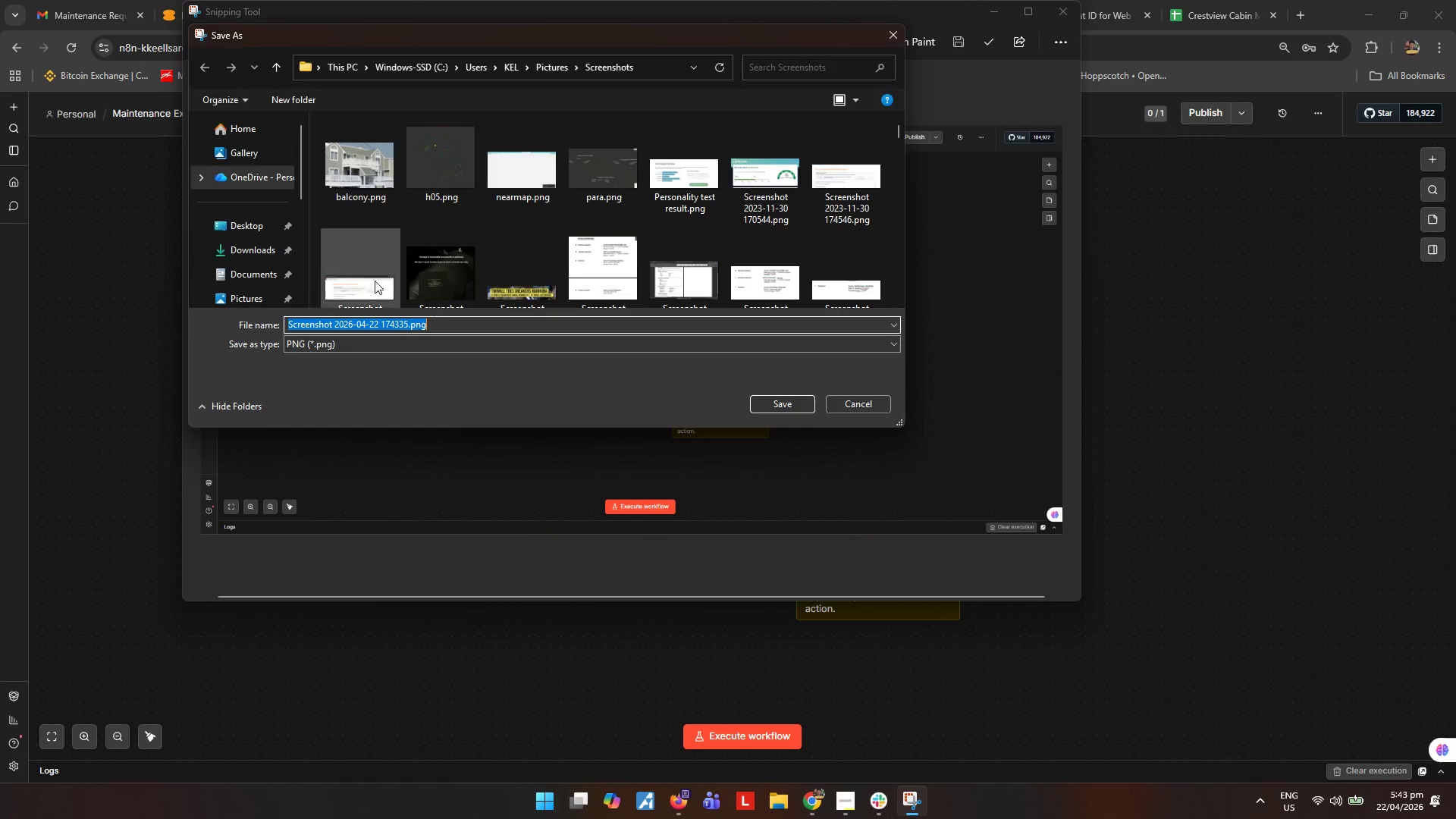 
left_click([253, 226])
 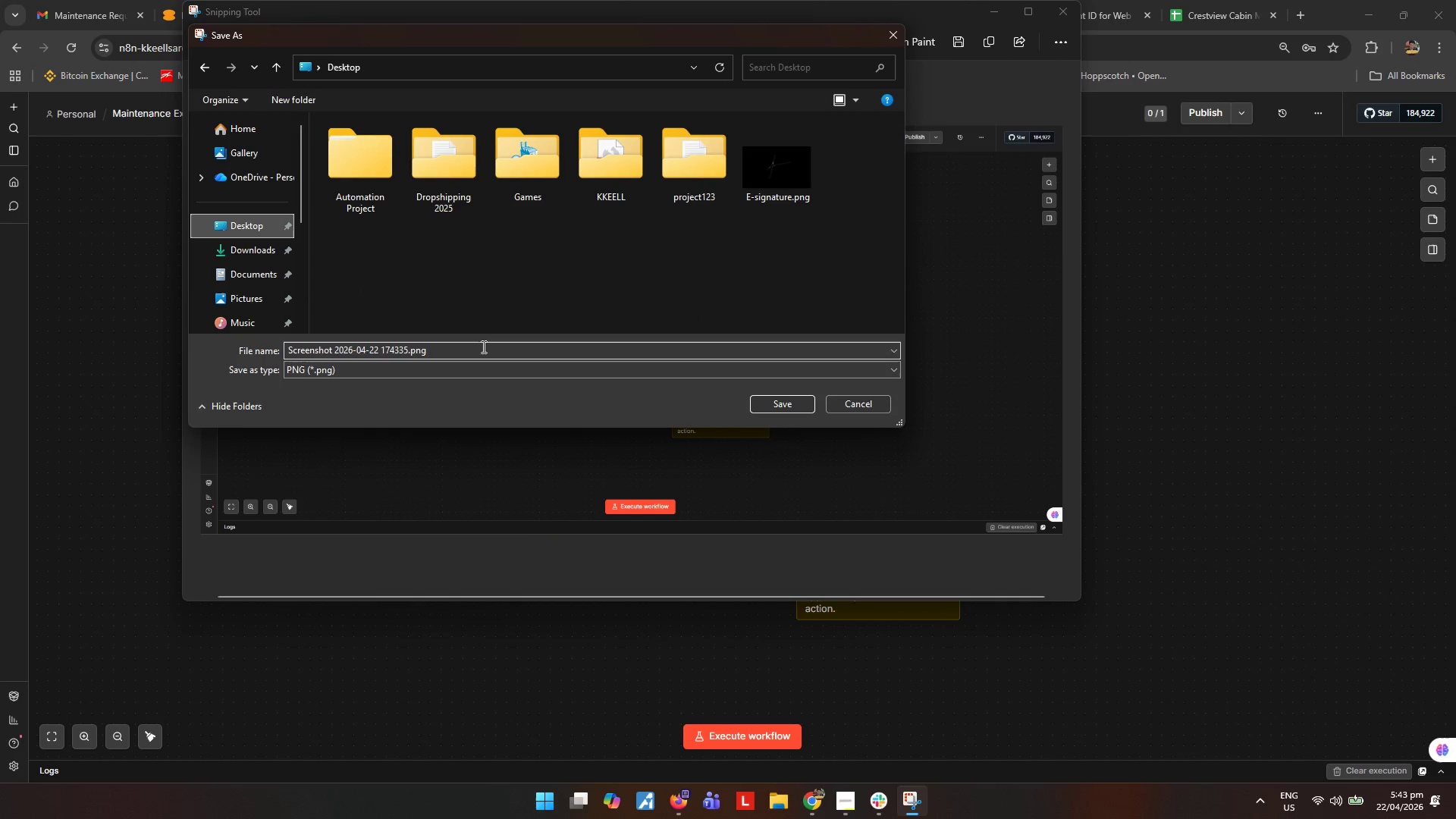 
left_click([482, 347])
 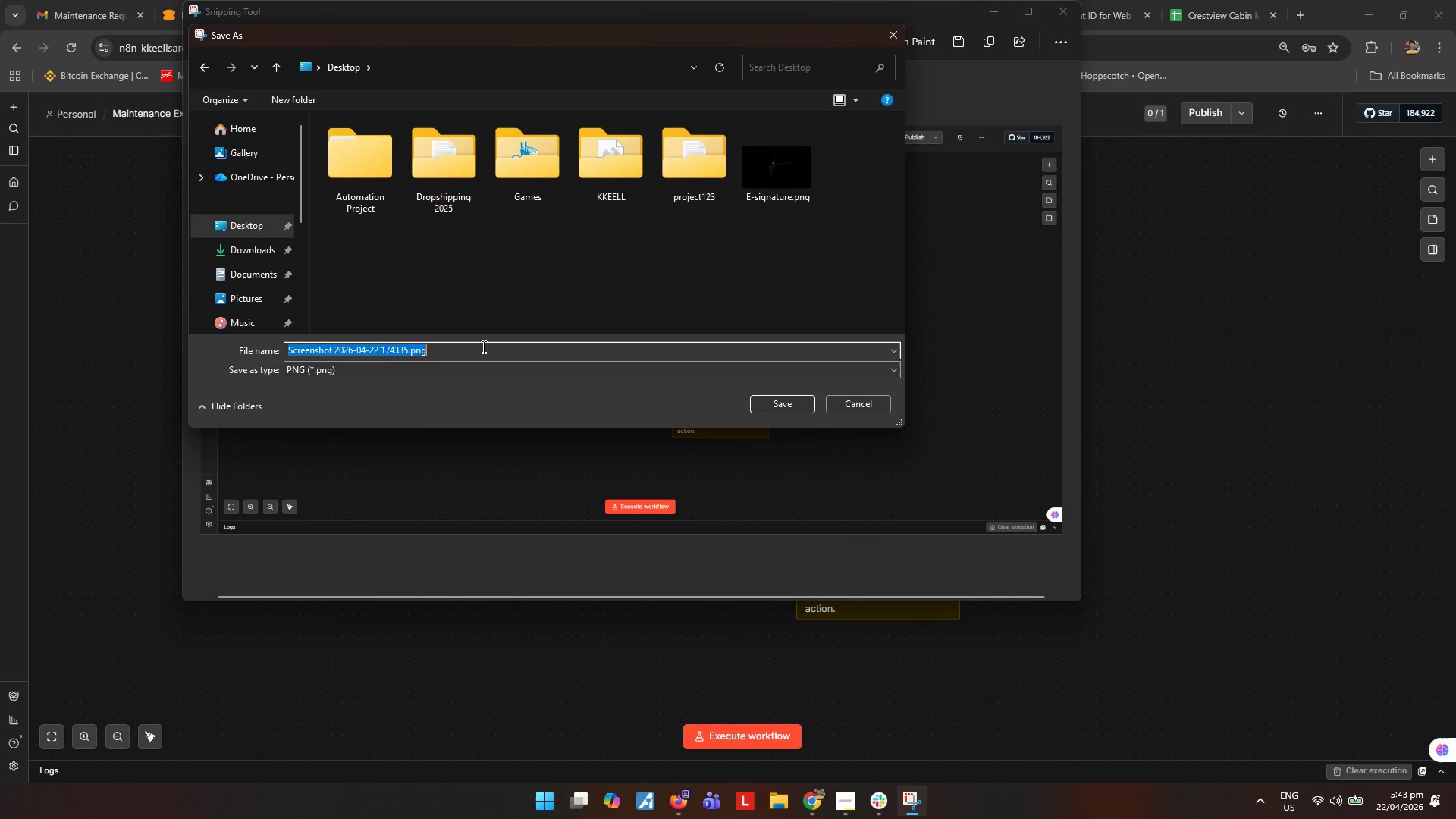 
type(ss1)
 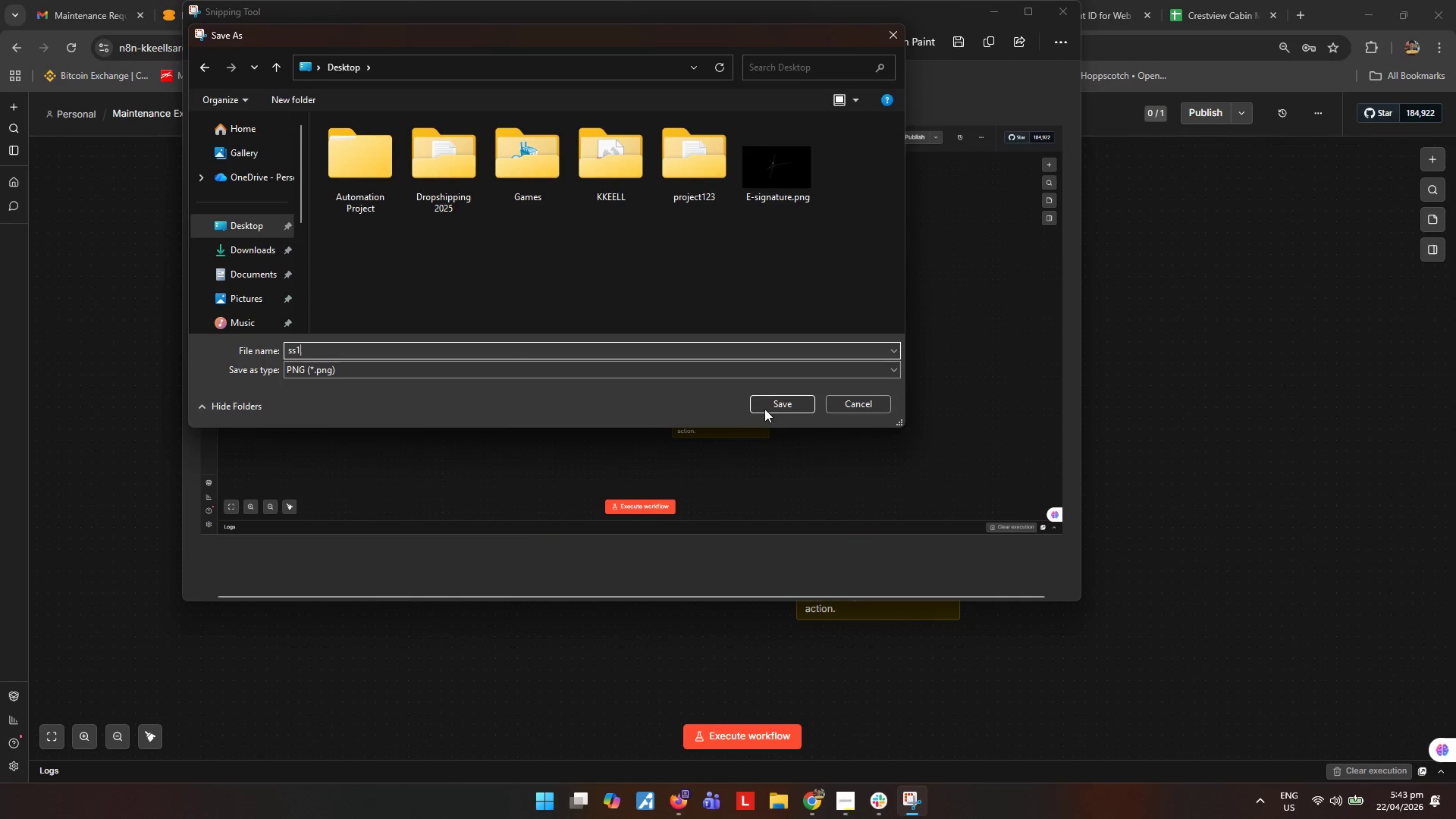 
left_click([777, 410])
 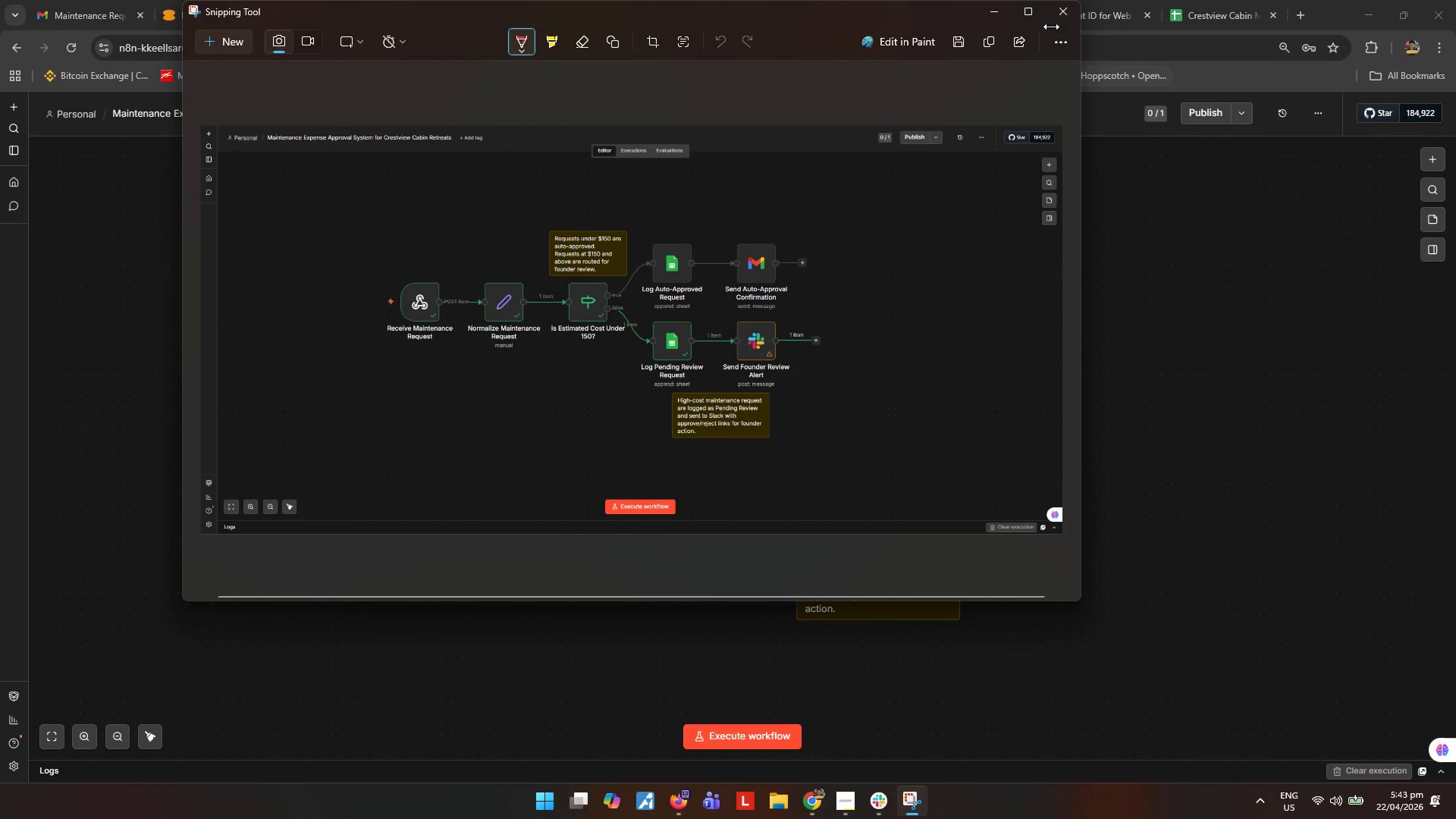 
left_click([1070, 8])
 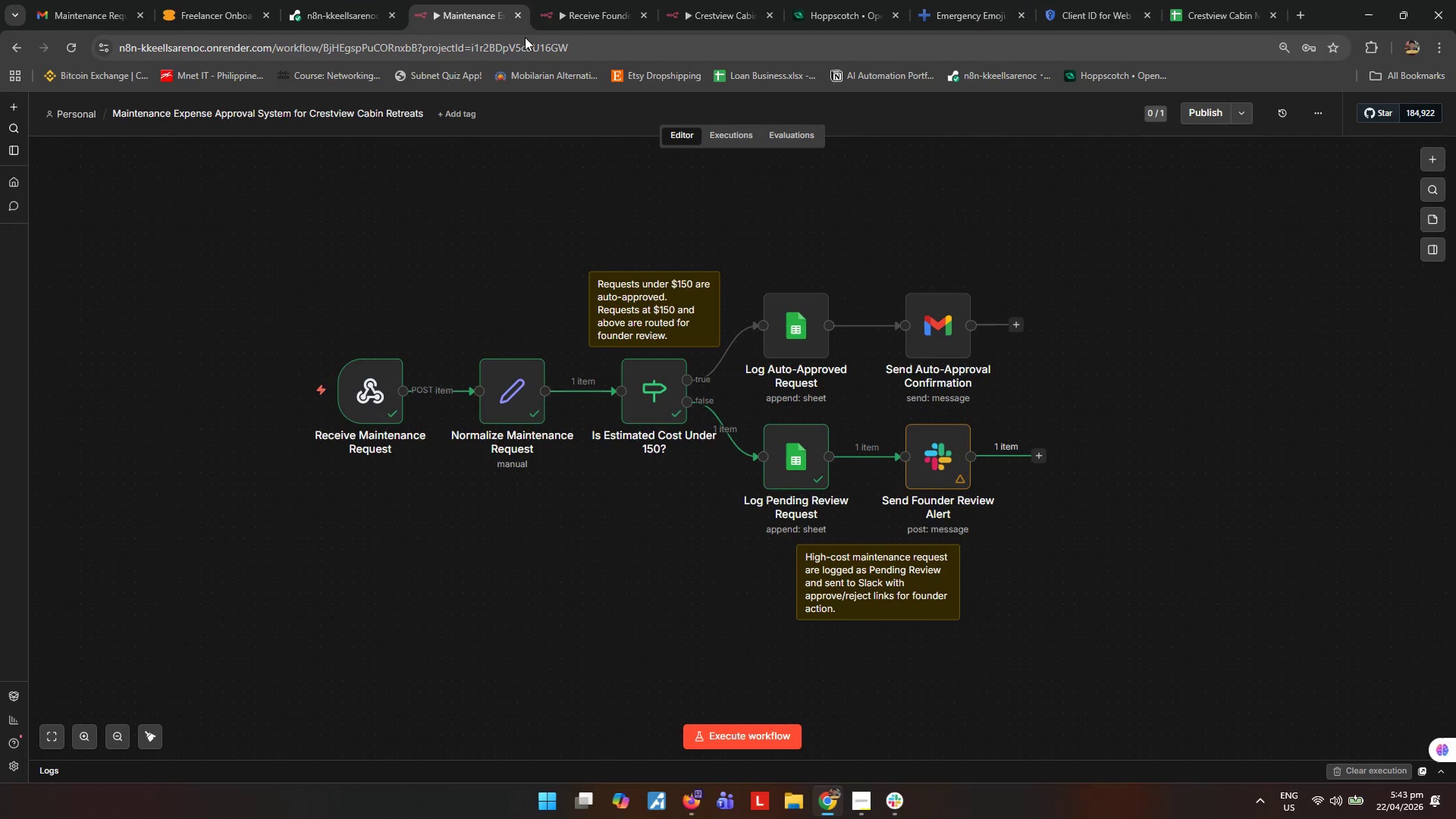 
left_click([601, 8])
 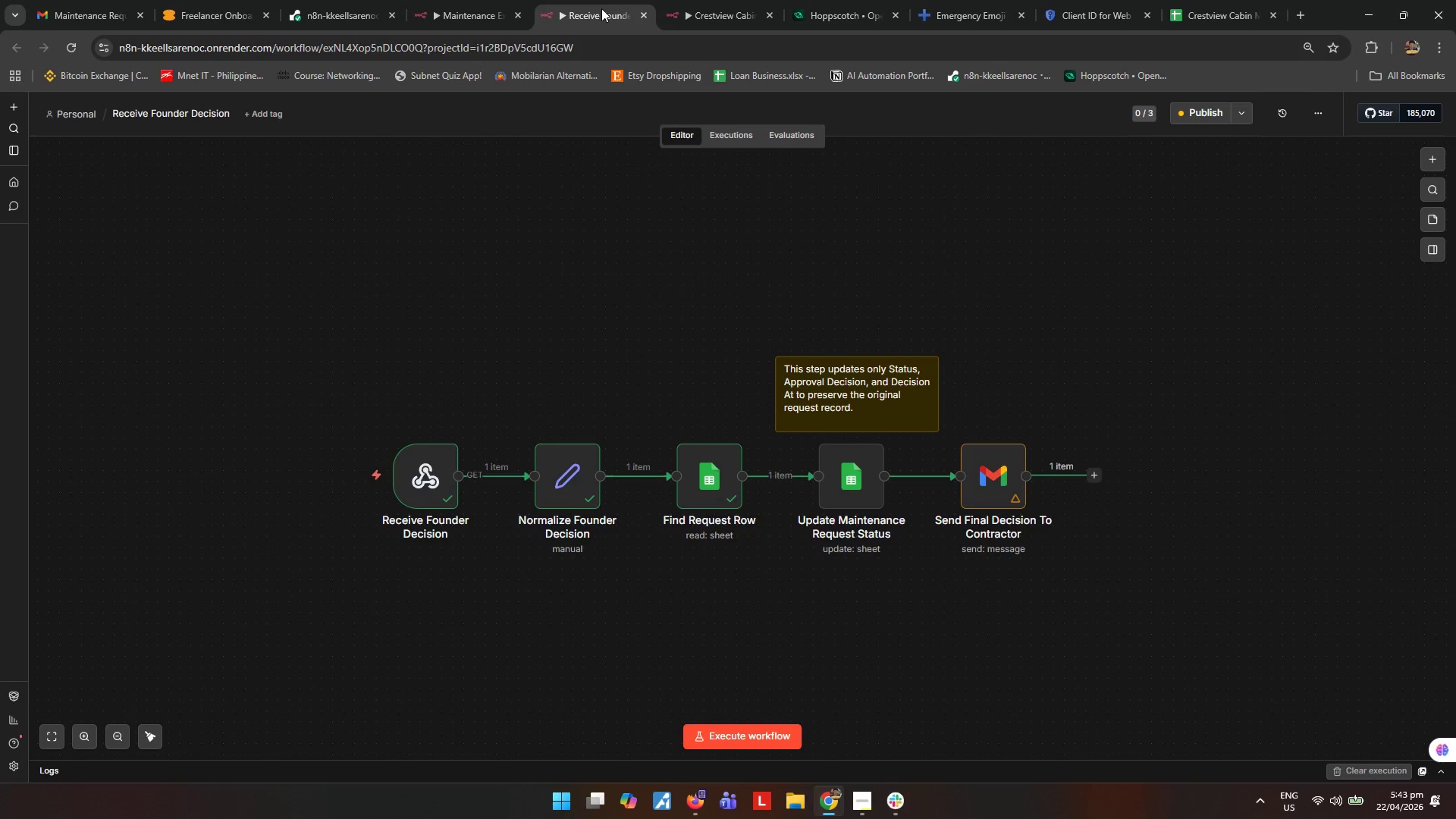 
key(Meta+Shift+MetaLeft)
 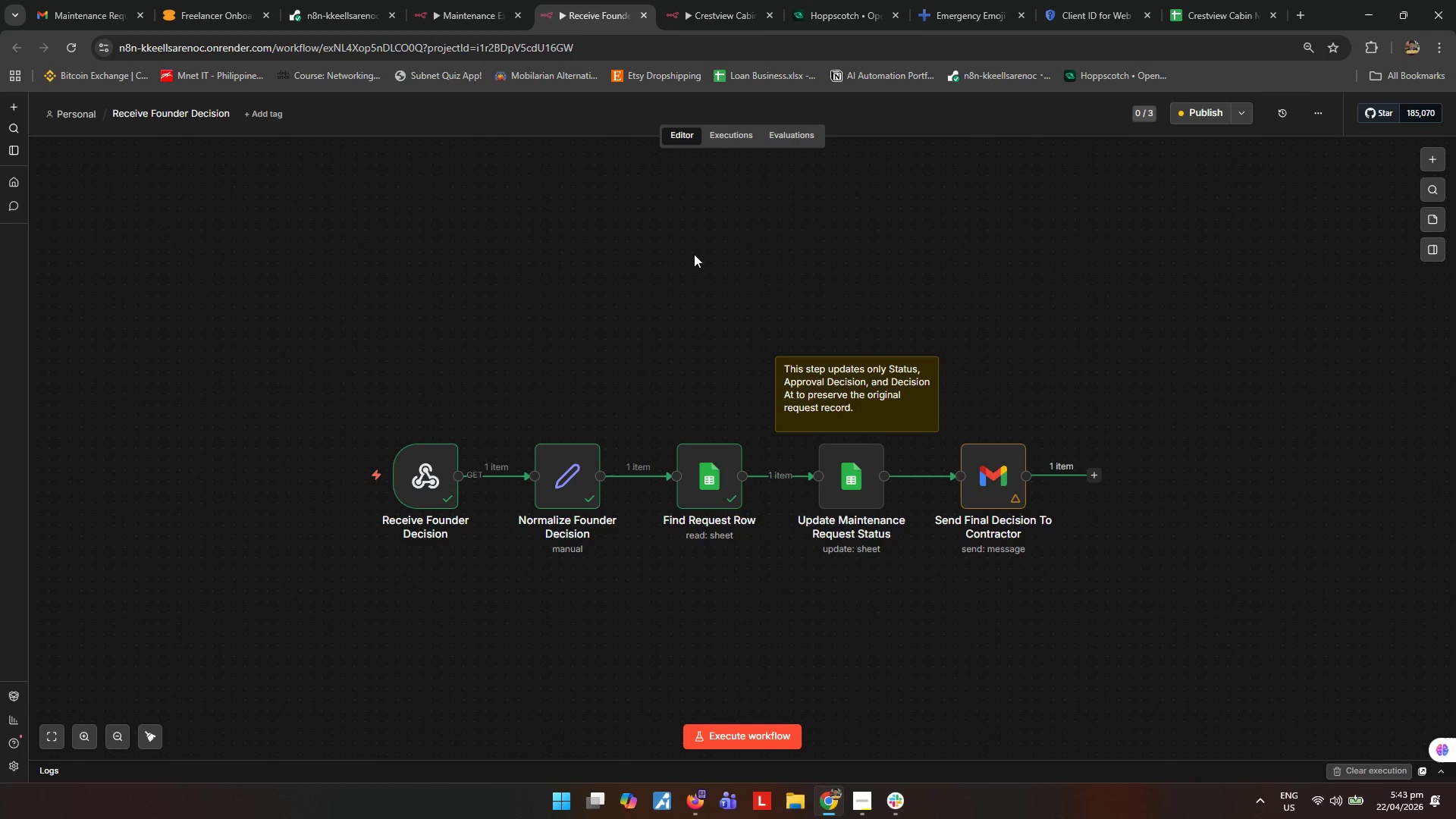 
key(Meta+Shift+S)
 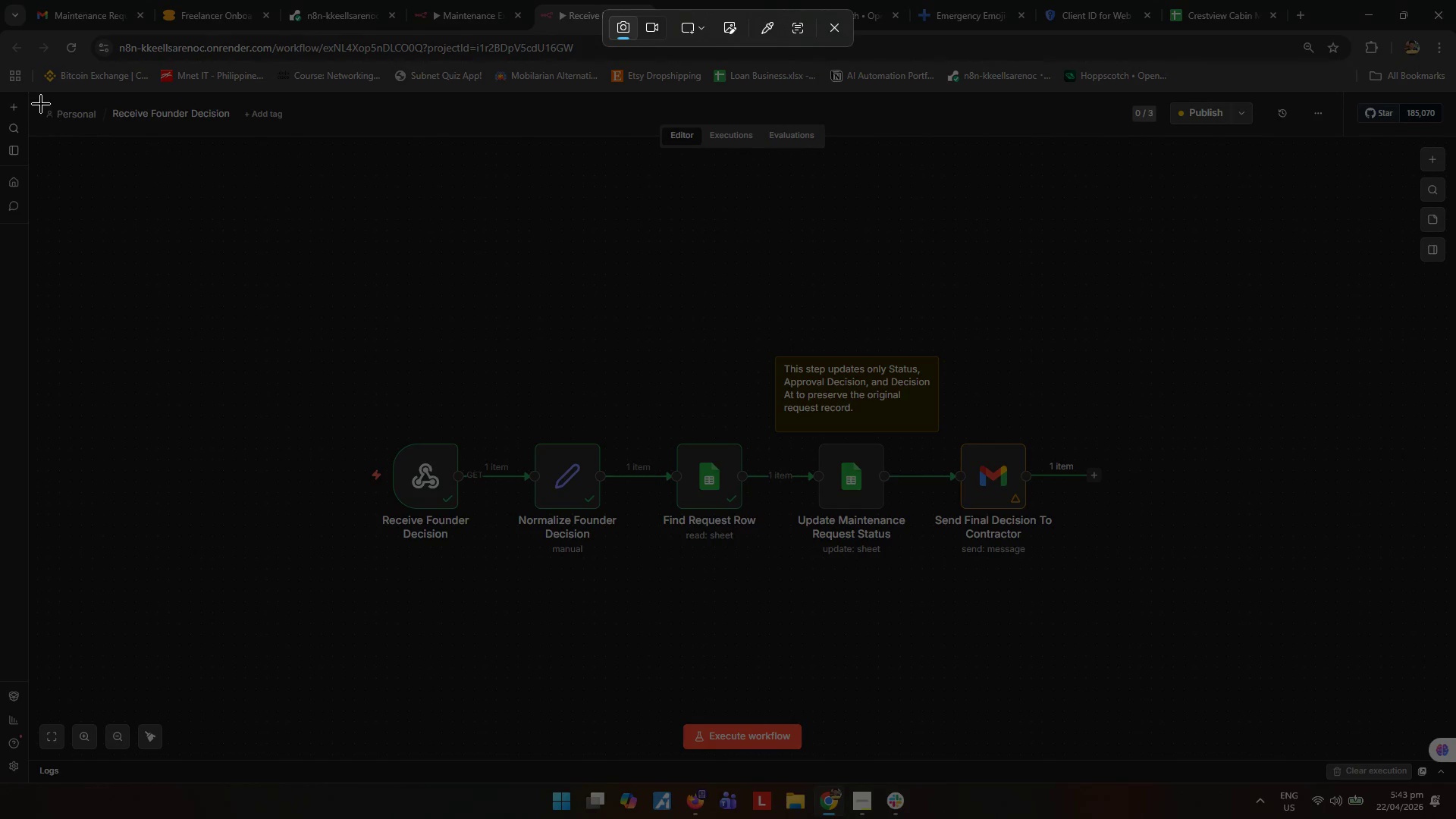 
left_click_drag(start_coordinate=[0, 90], to_coordinate=[1455, 785])
 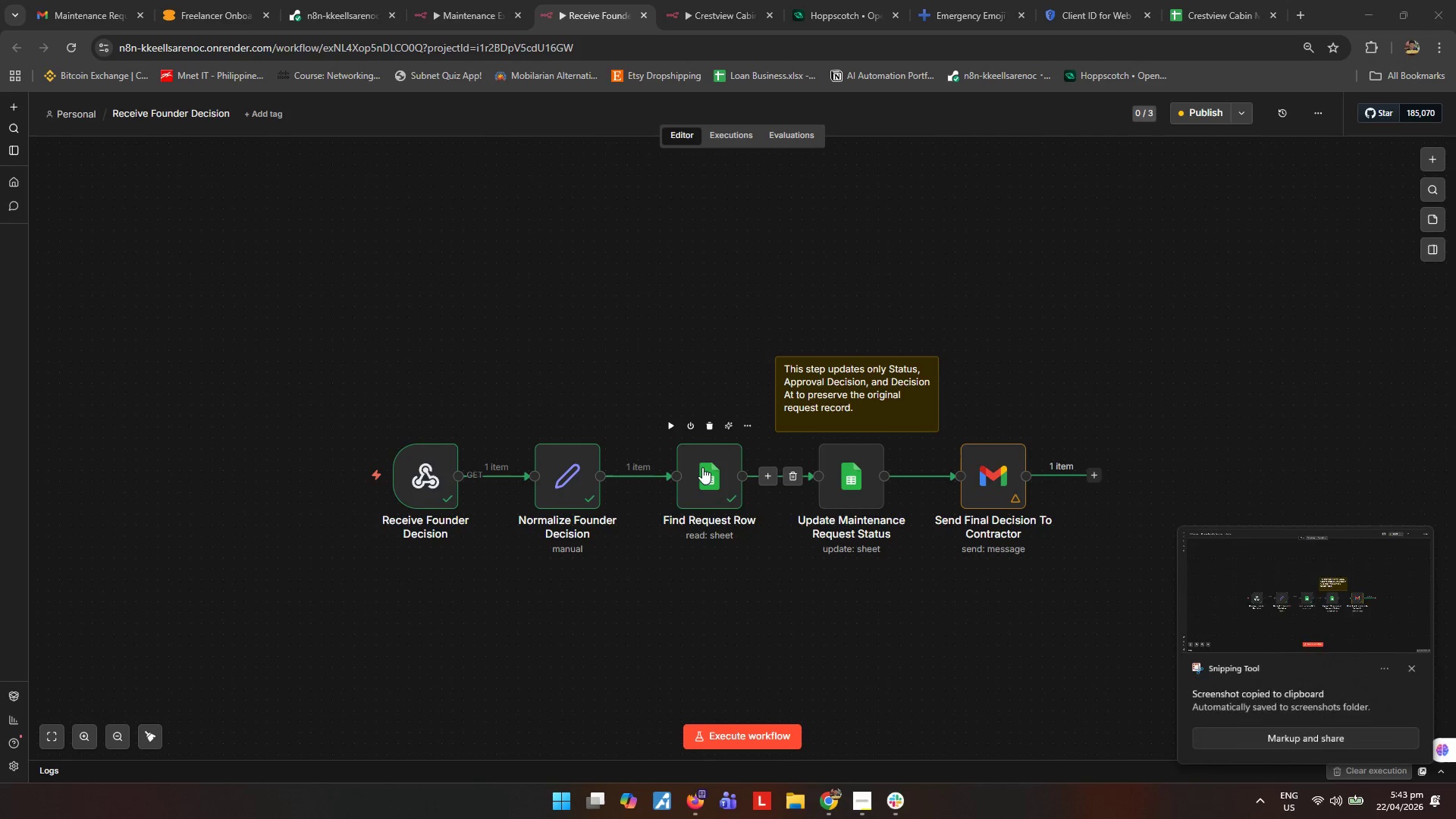 
key(Control+S)
 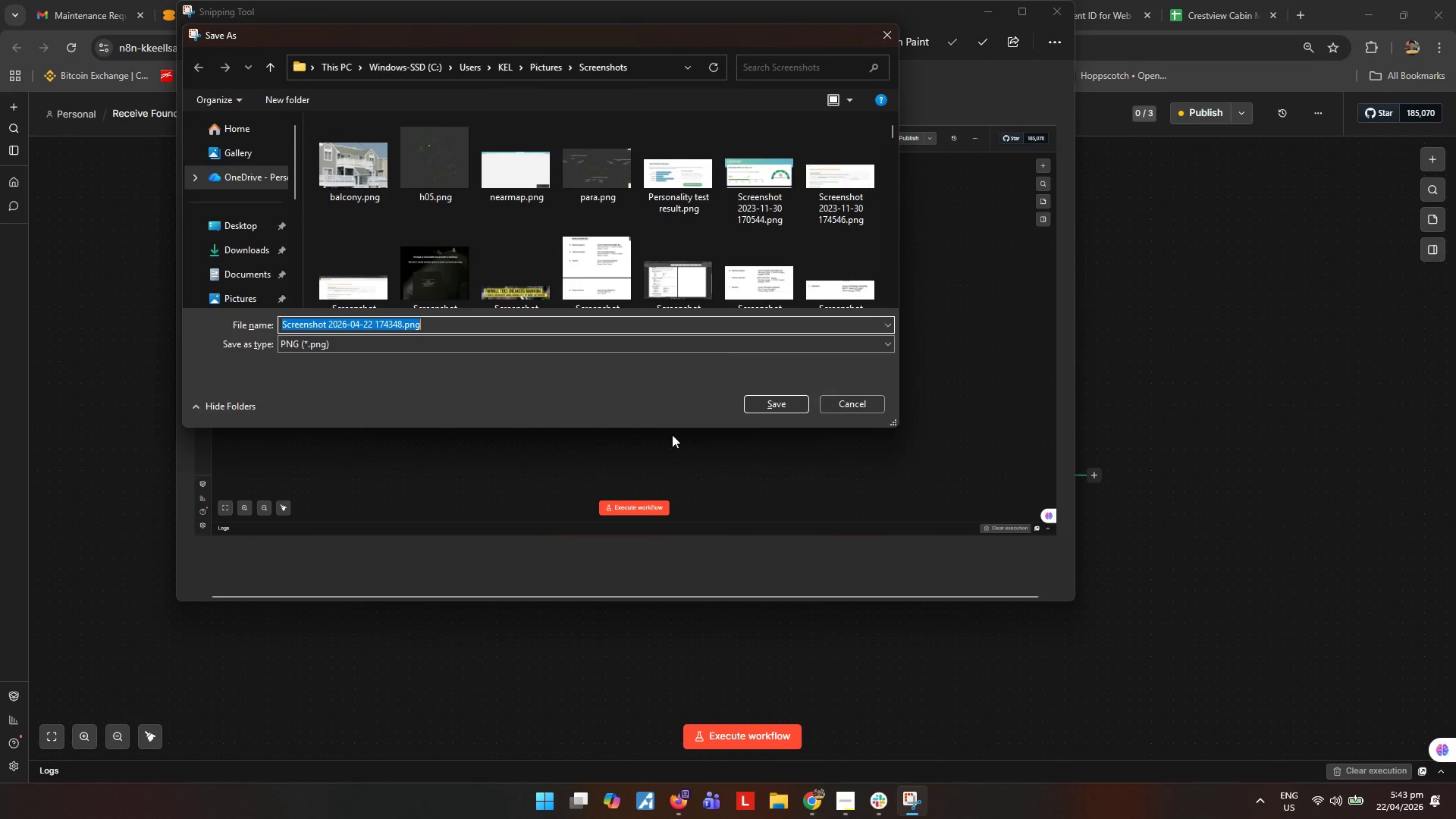 
type(ss2)
 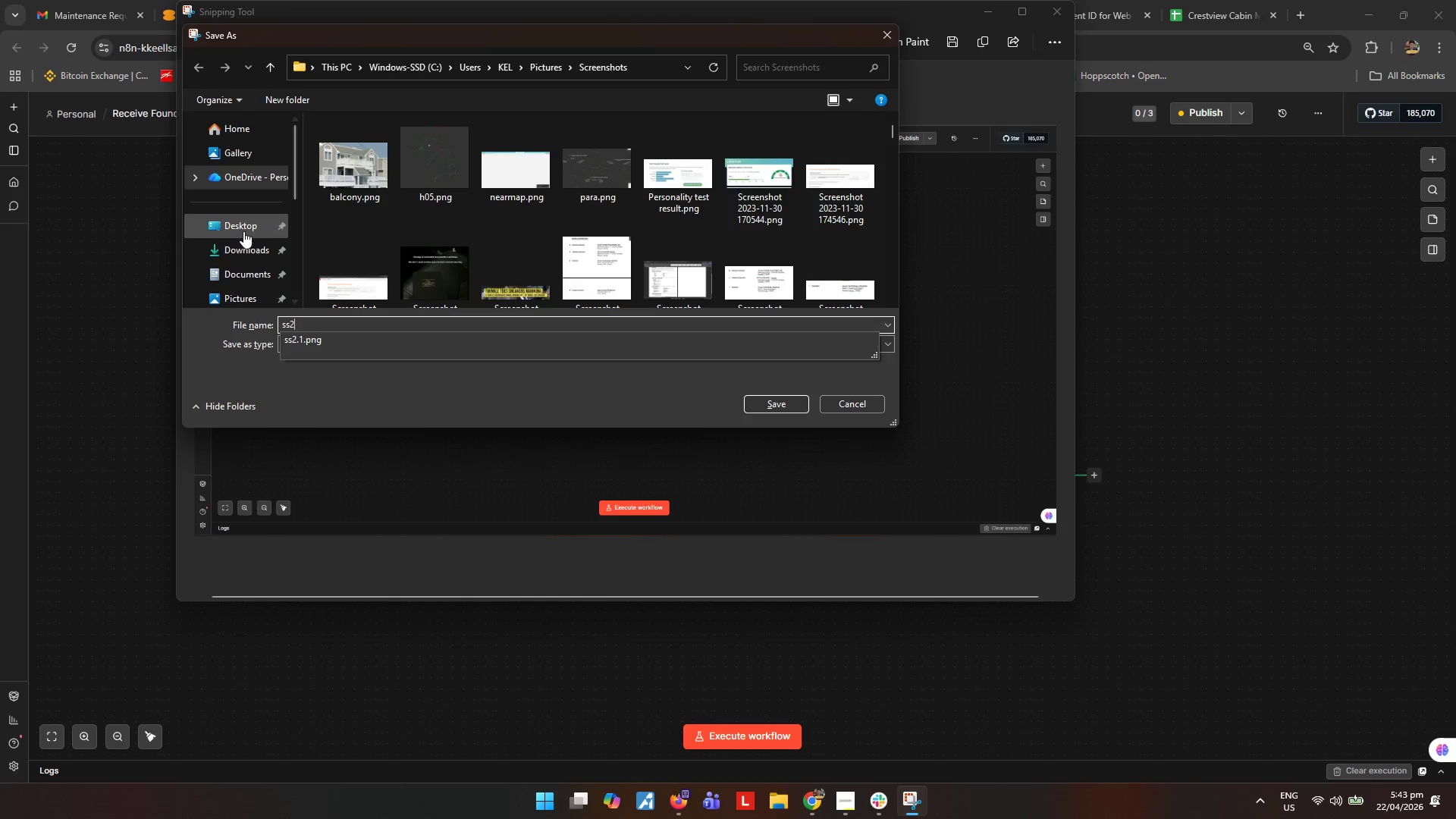 
left_click([242, 225])
 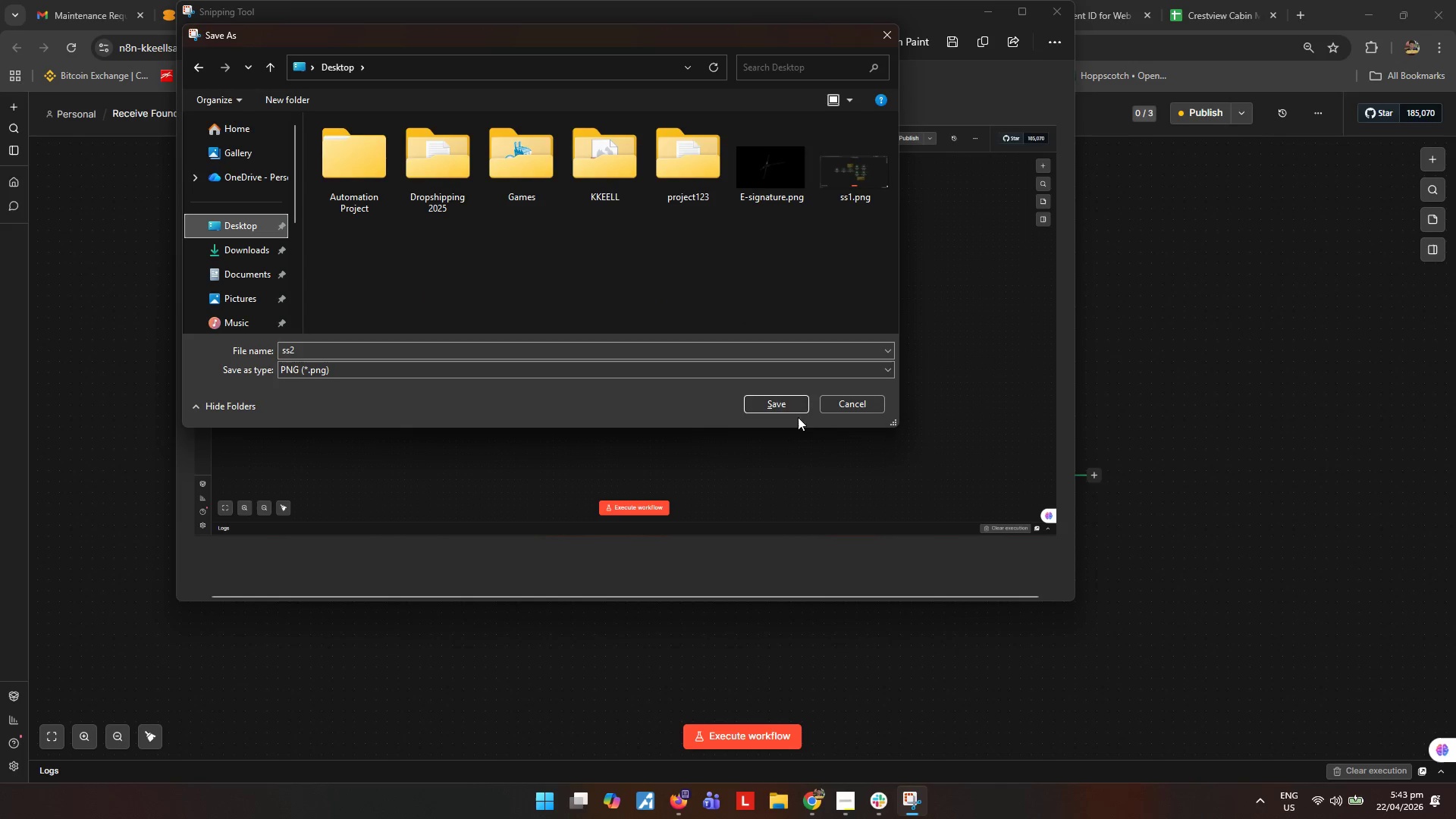 
left_click([785, 404])
 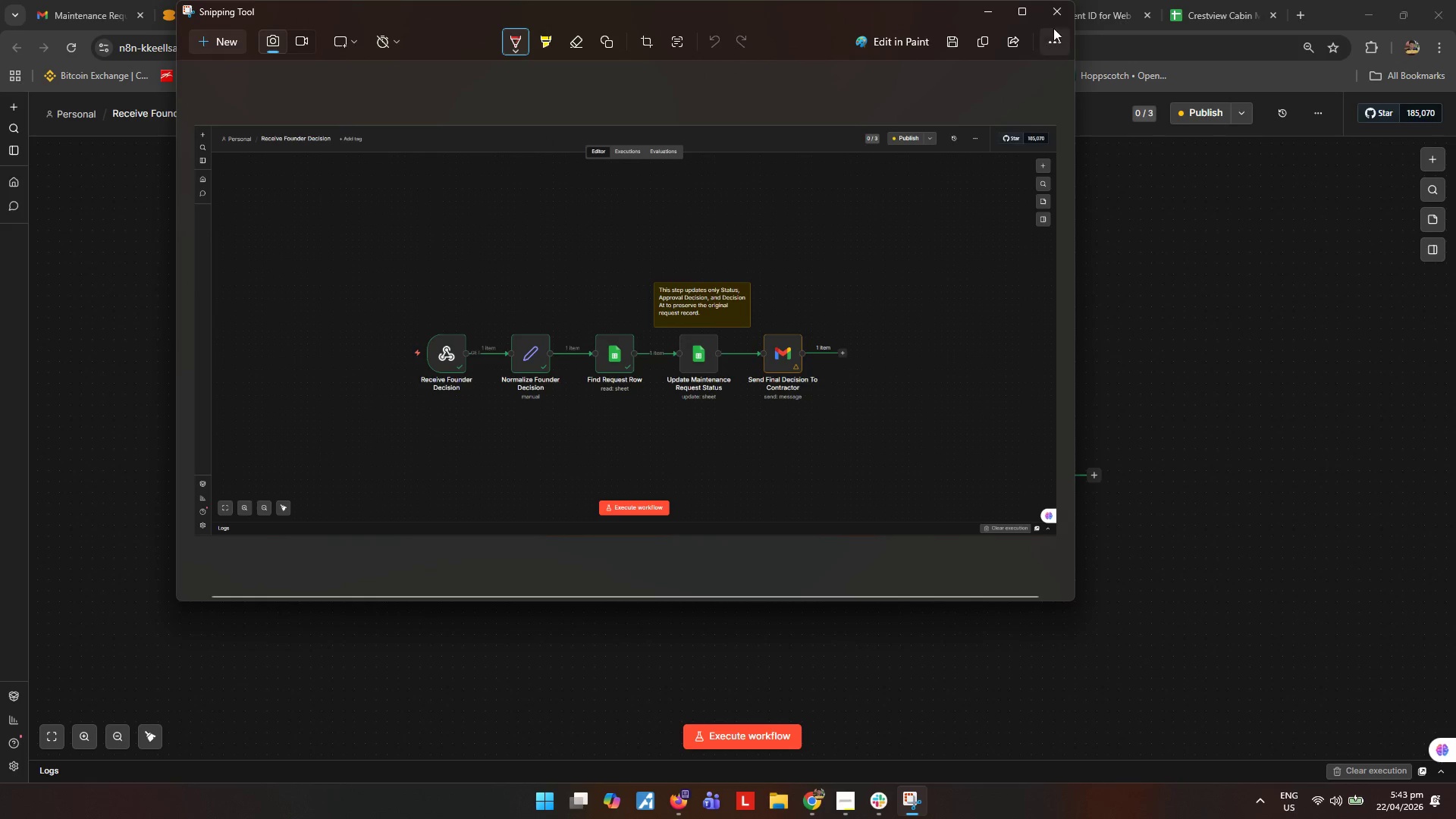 
left_click([1059, 9])
 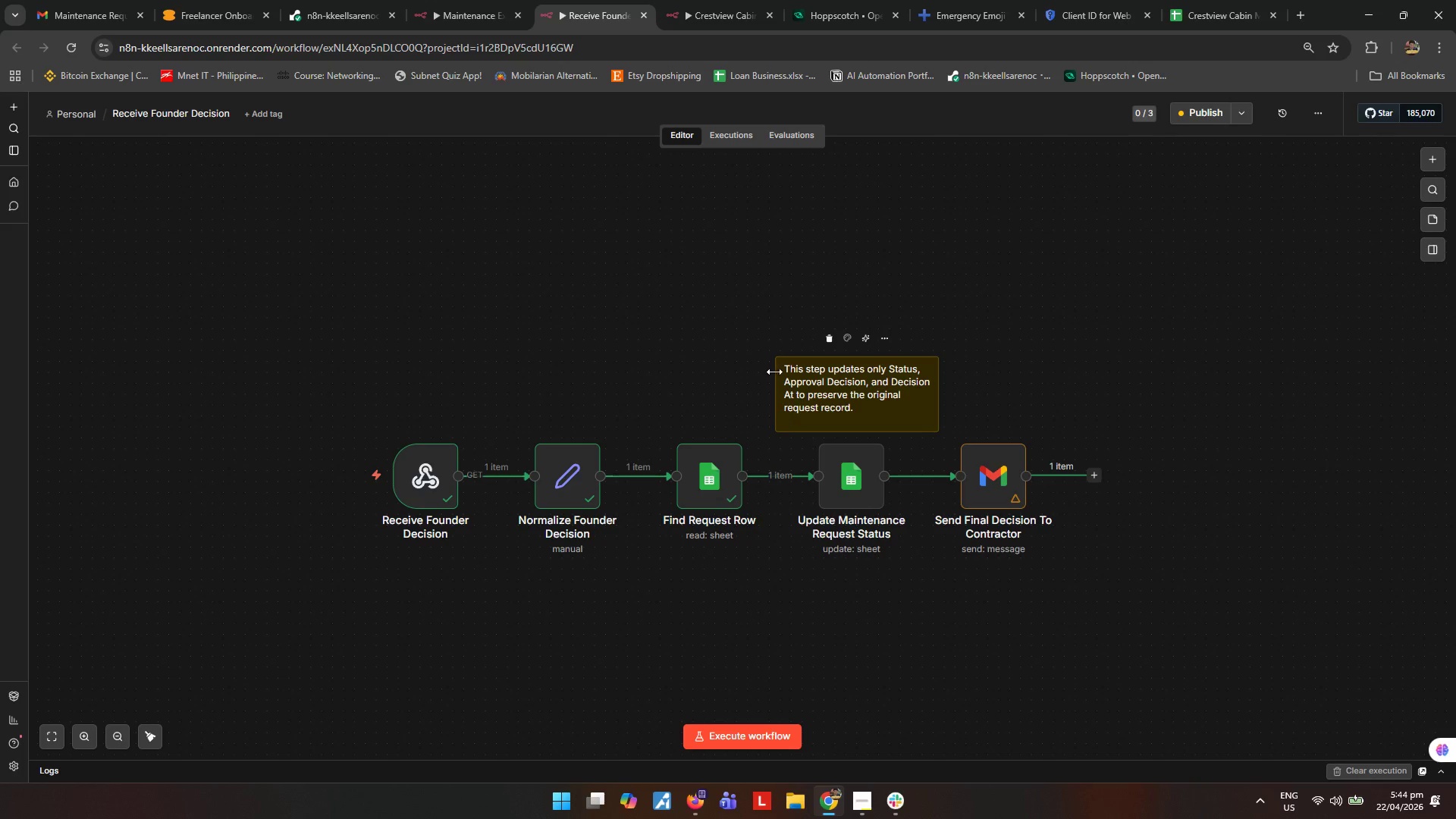 
wait(31.86)
 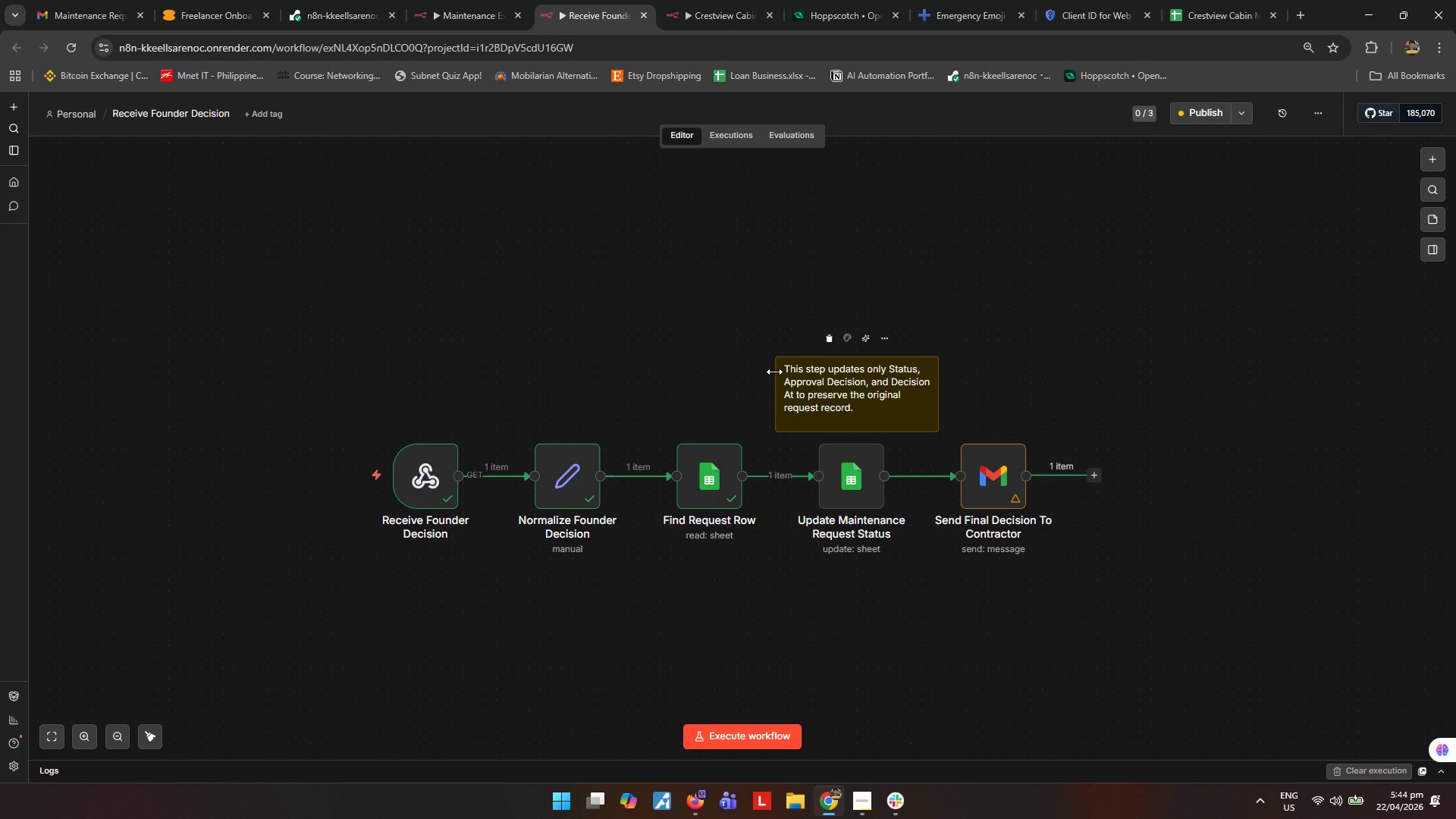 
left_click([1221, 349])
 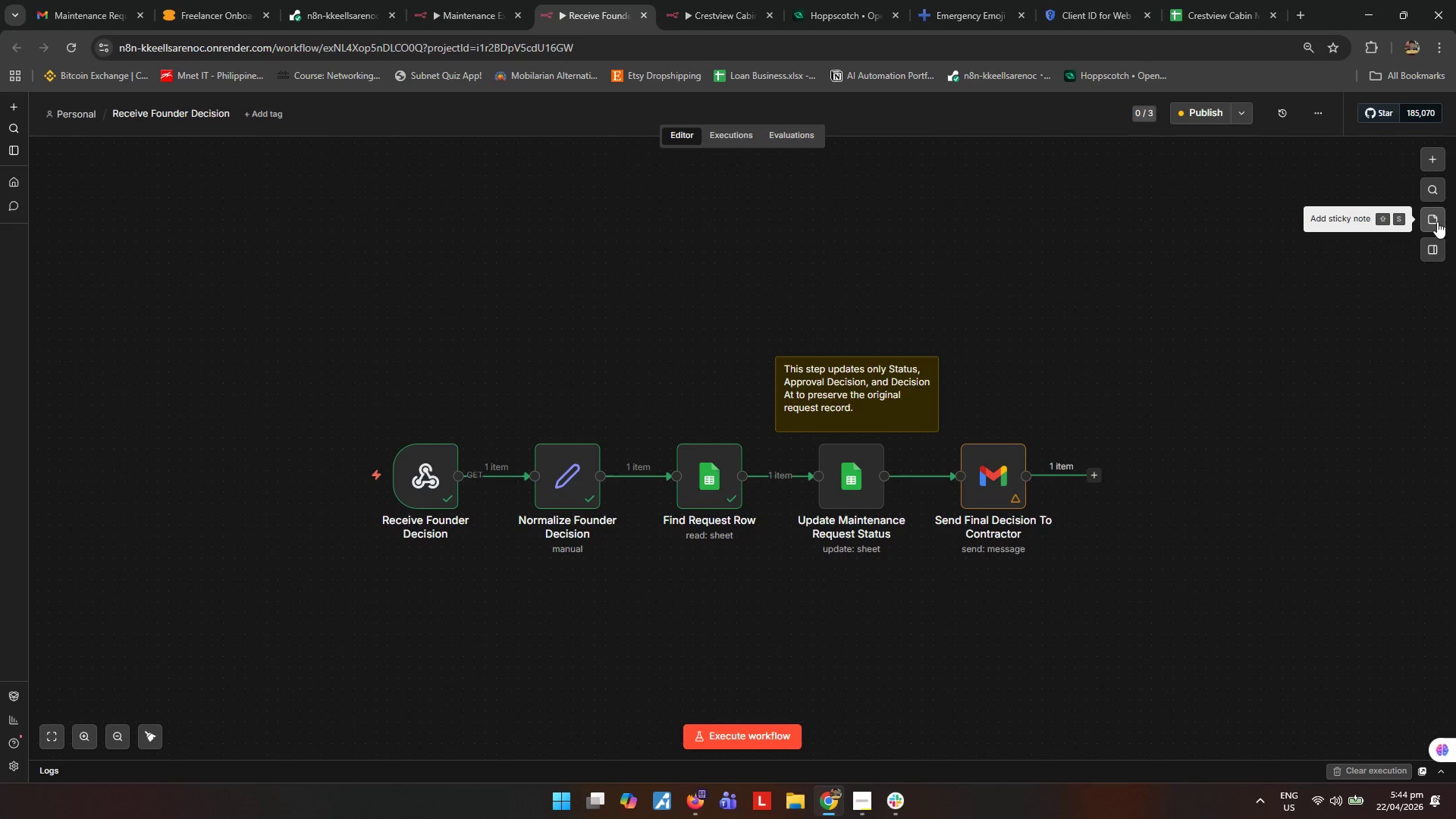 
left_click([1437, 221])
 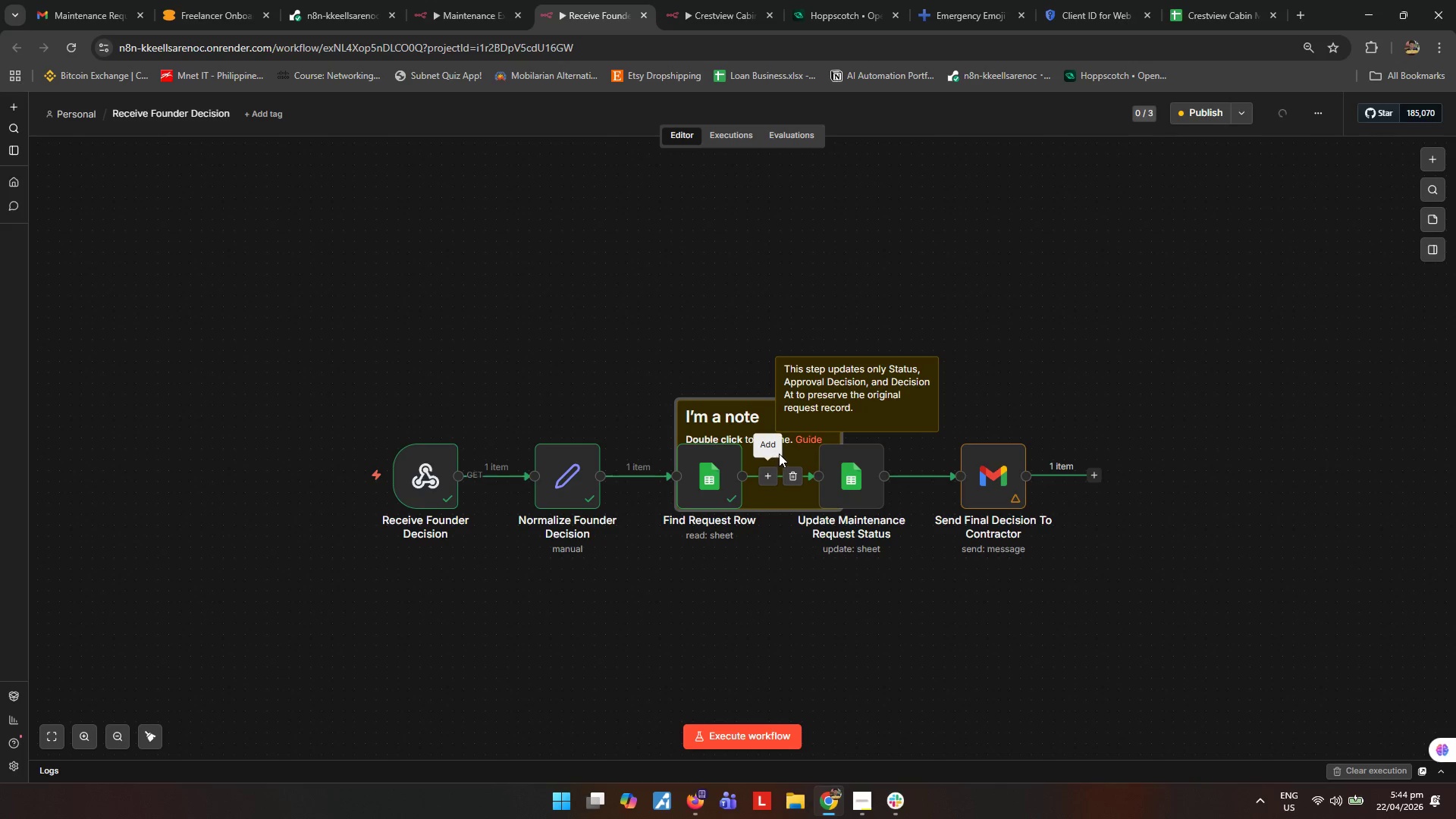 
left_click_drag(start_coordinate=[752, 407], to_coordinate=[667, 331])
 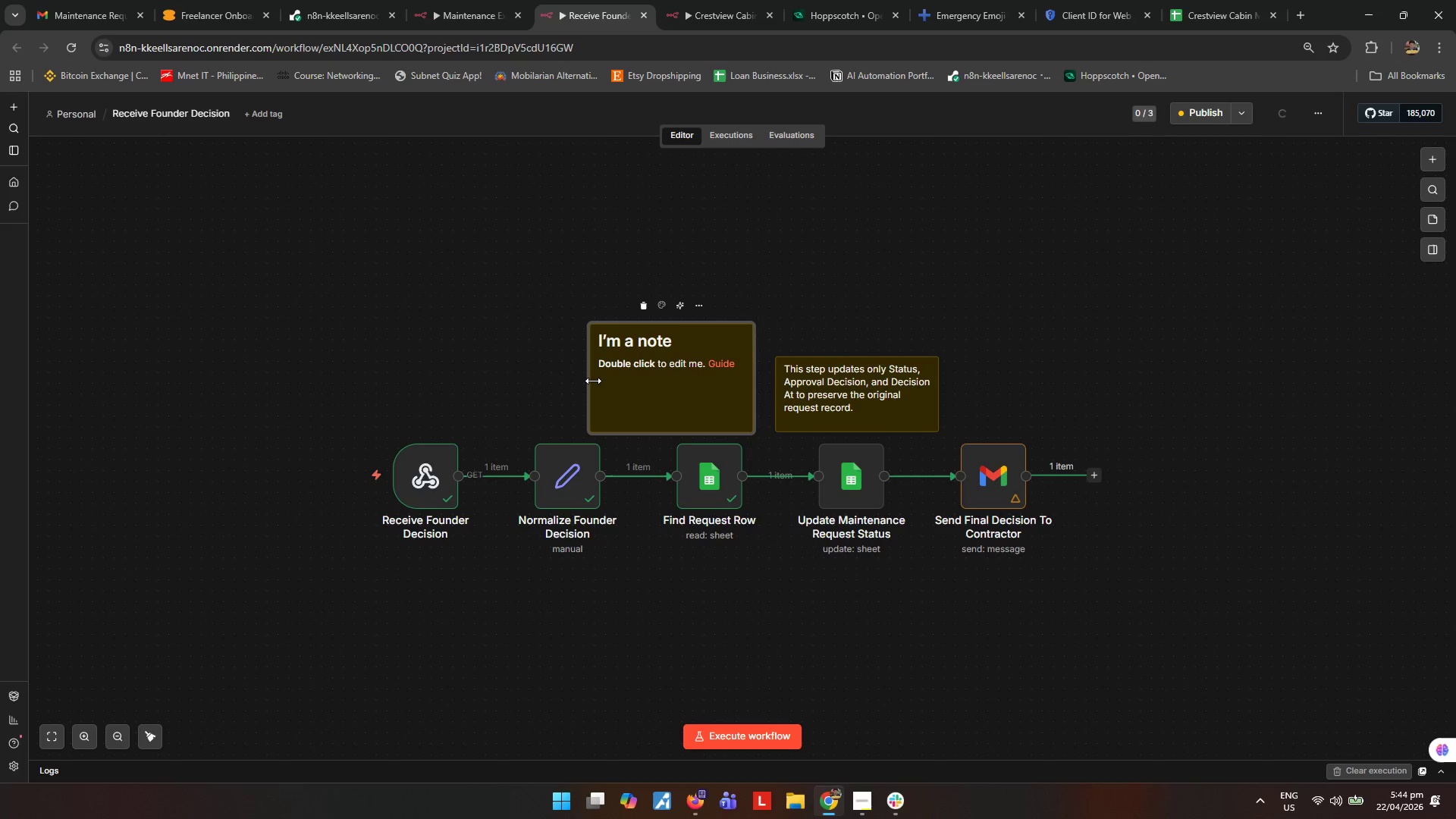 
left_click_drag(start_coordinate=[685, 392], to_coordinate=[442, 388])
 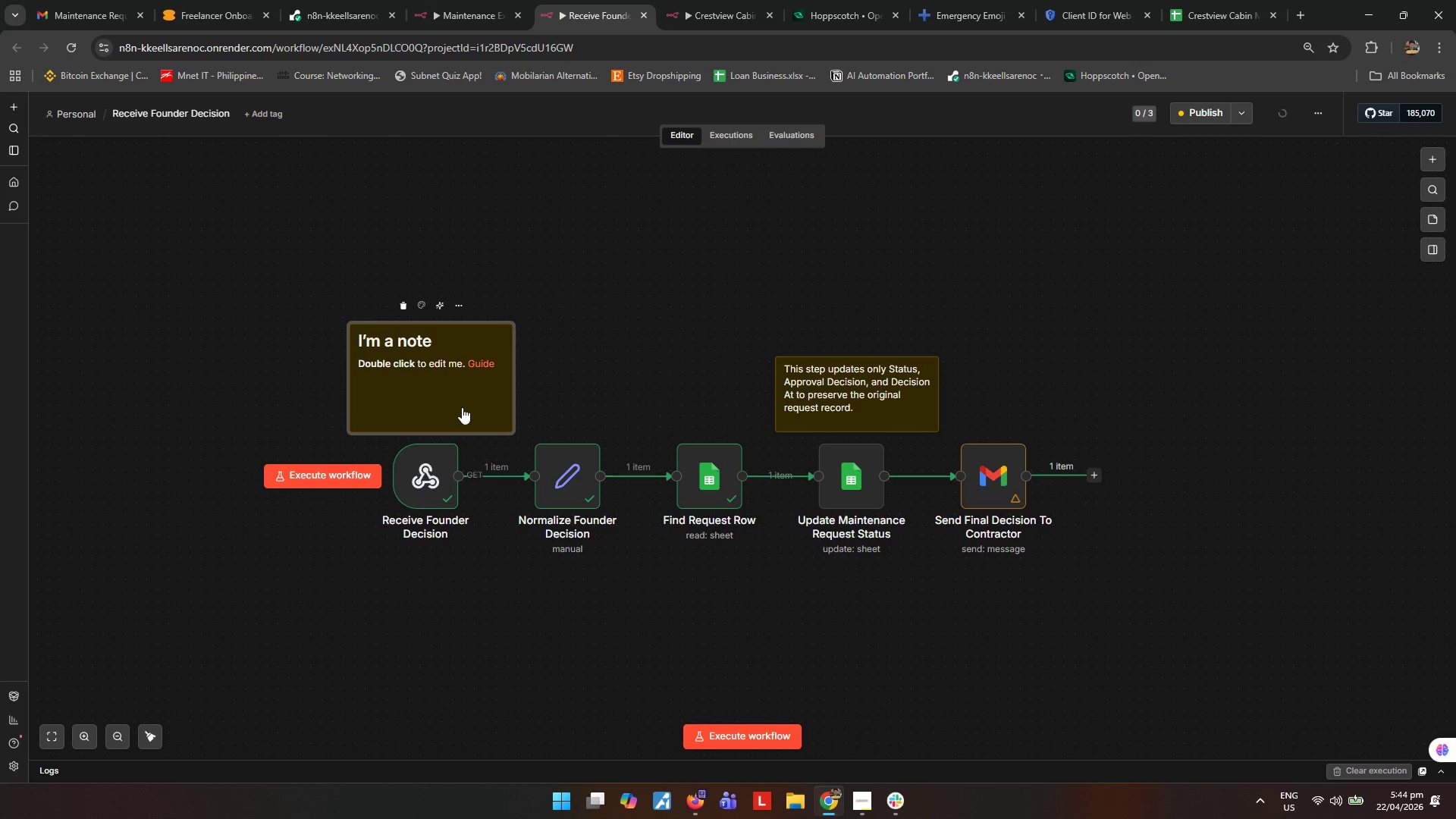 
double_click([462, 407])
 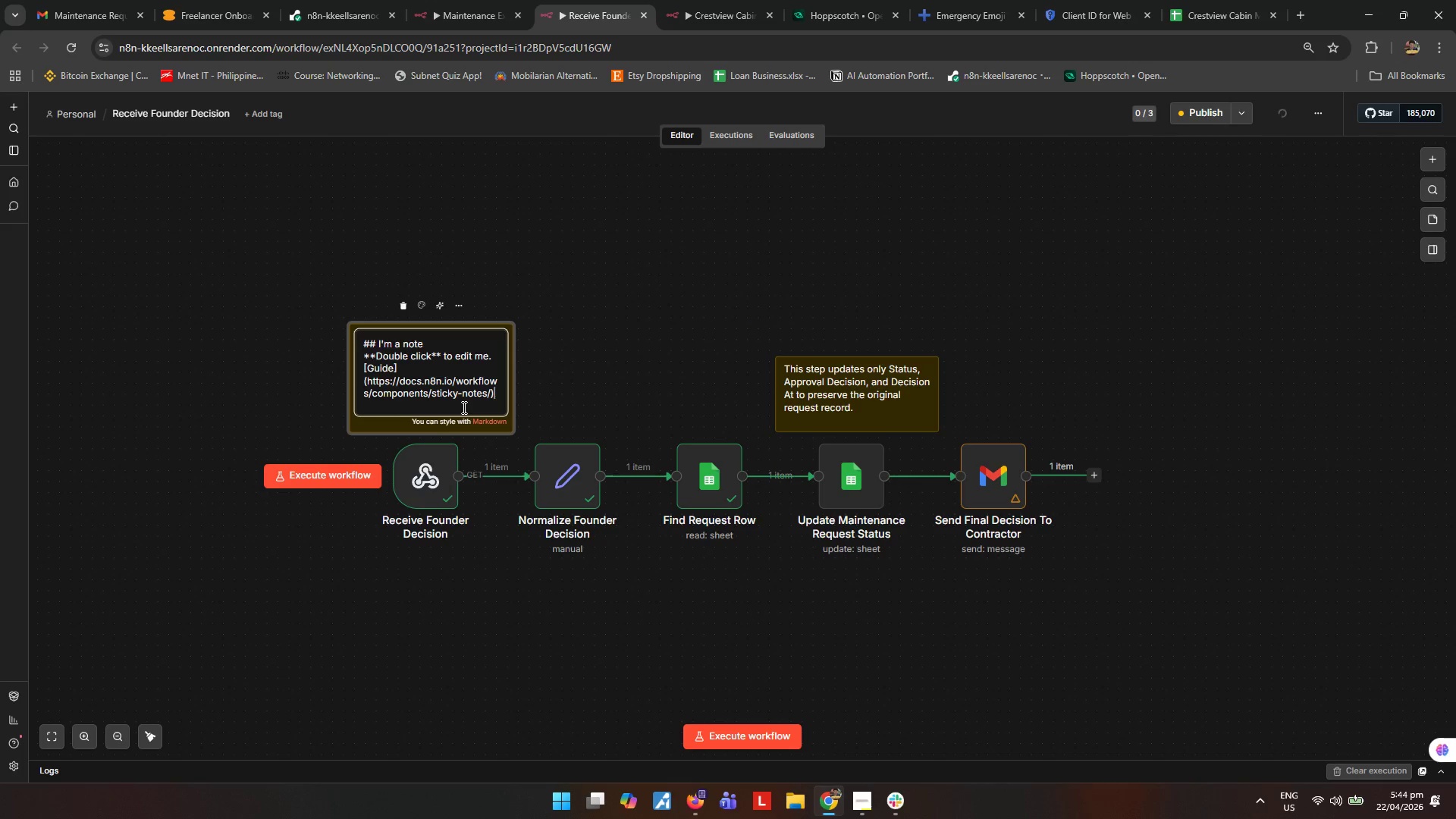 
key(Control+ControlLeft)
 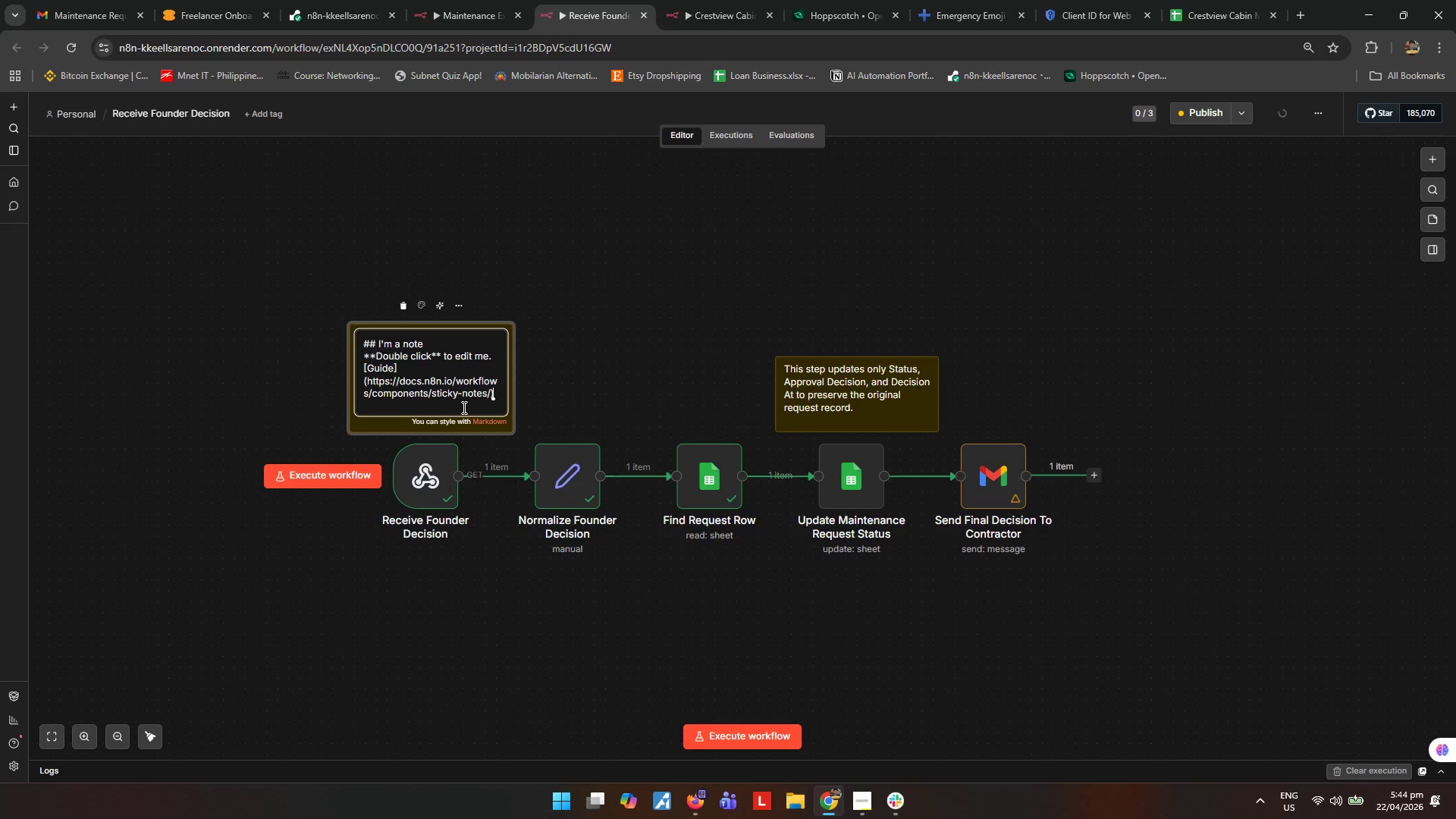 
key(Control+A)
 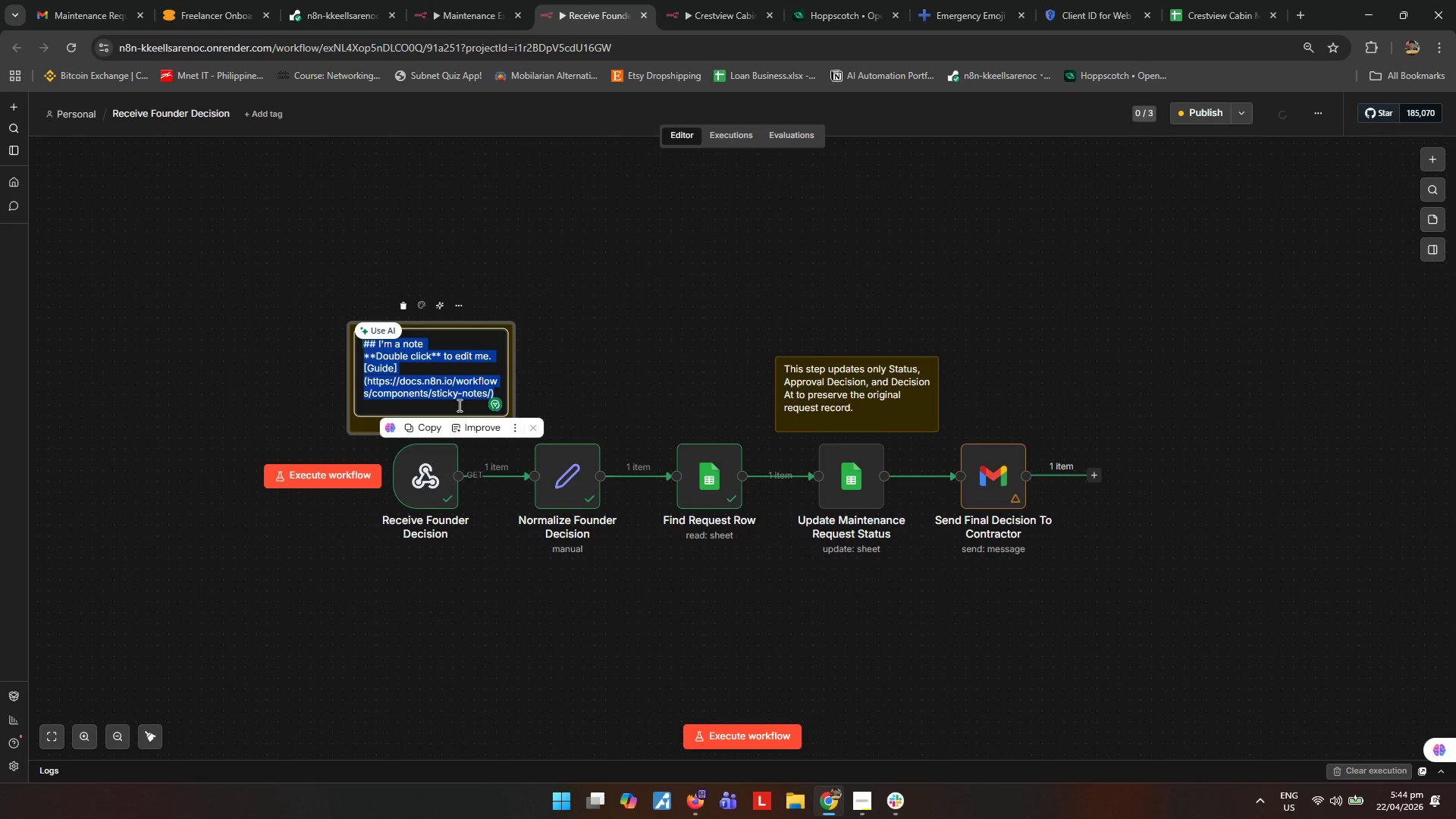 
type(Ths )
key(Backspace)
key(Backspace)
type(is workflow receives the founder's approve or reject action form the Slack)
 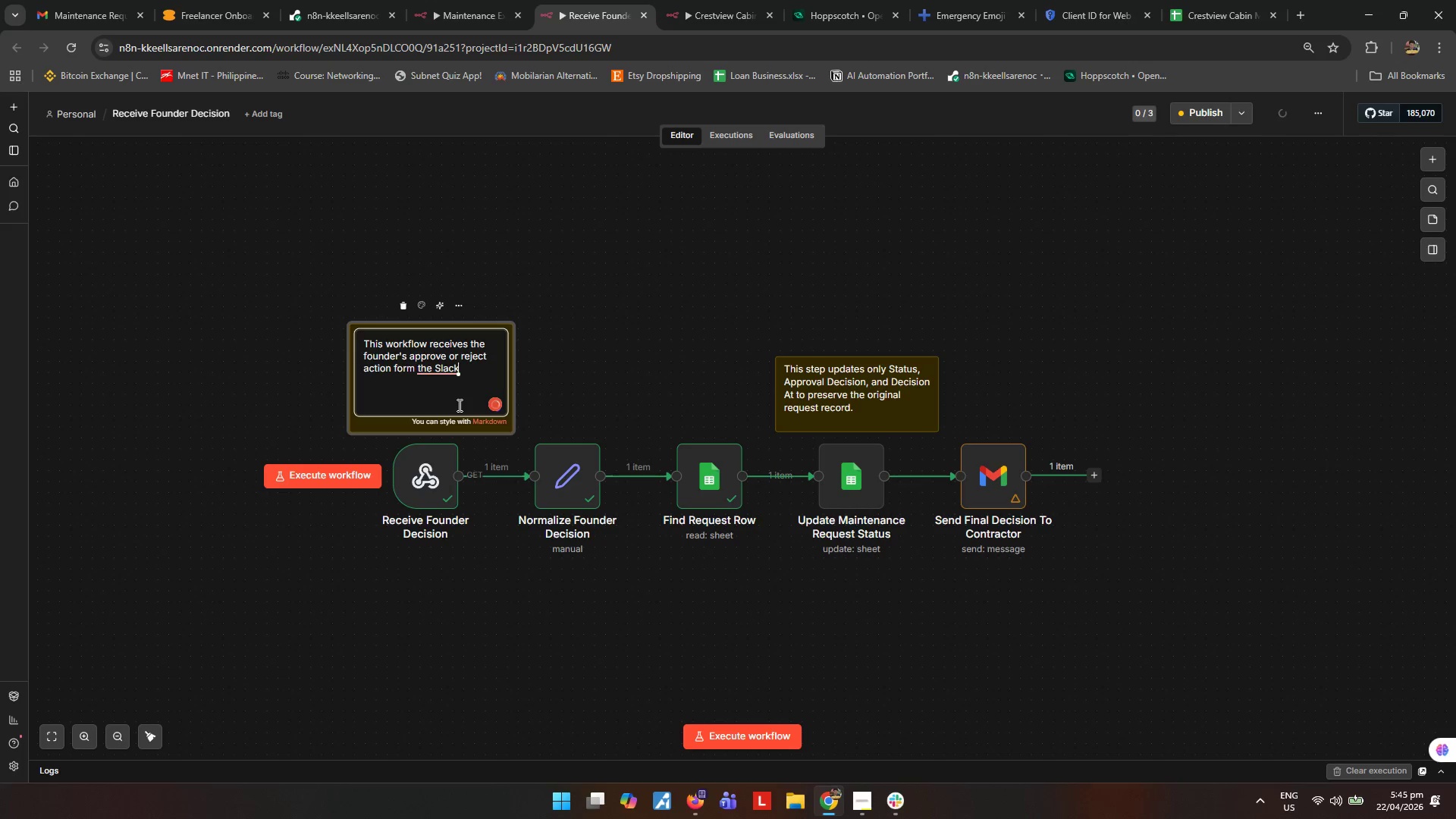 
type( link using request_id and dei)
key(Backspace)
type(cision query parameters.)
 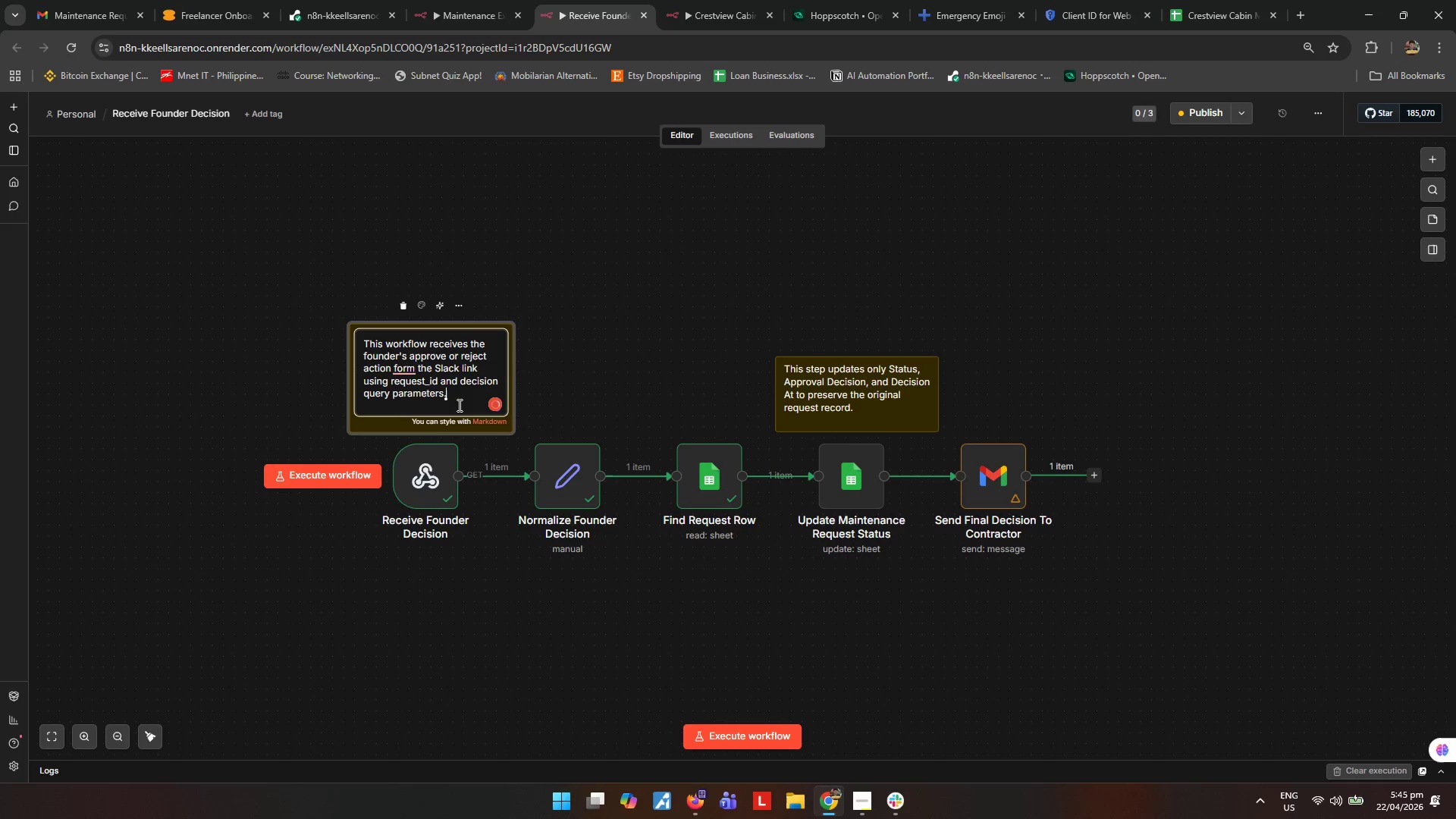 
left_click([588, 331])
 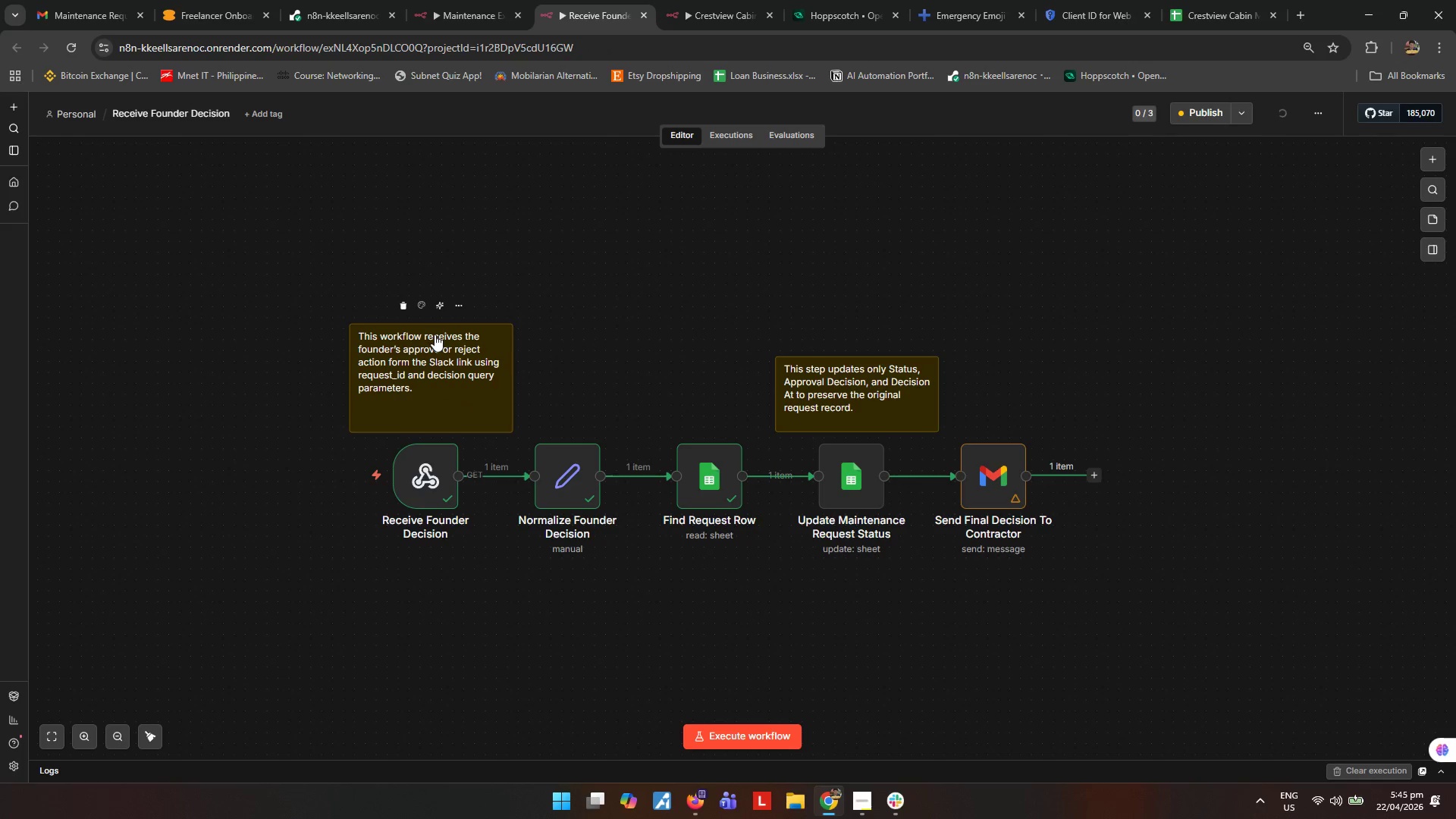 
left_click_drag(start_coordinate=[438, 323], to_coordinate=[445, 347])
 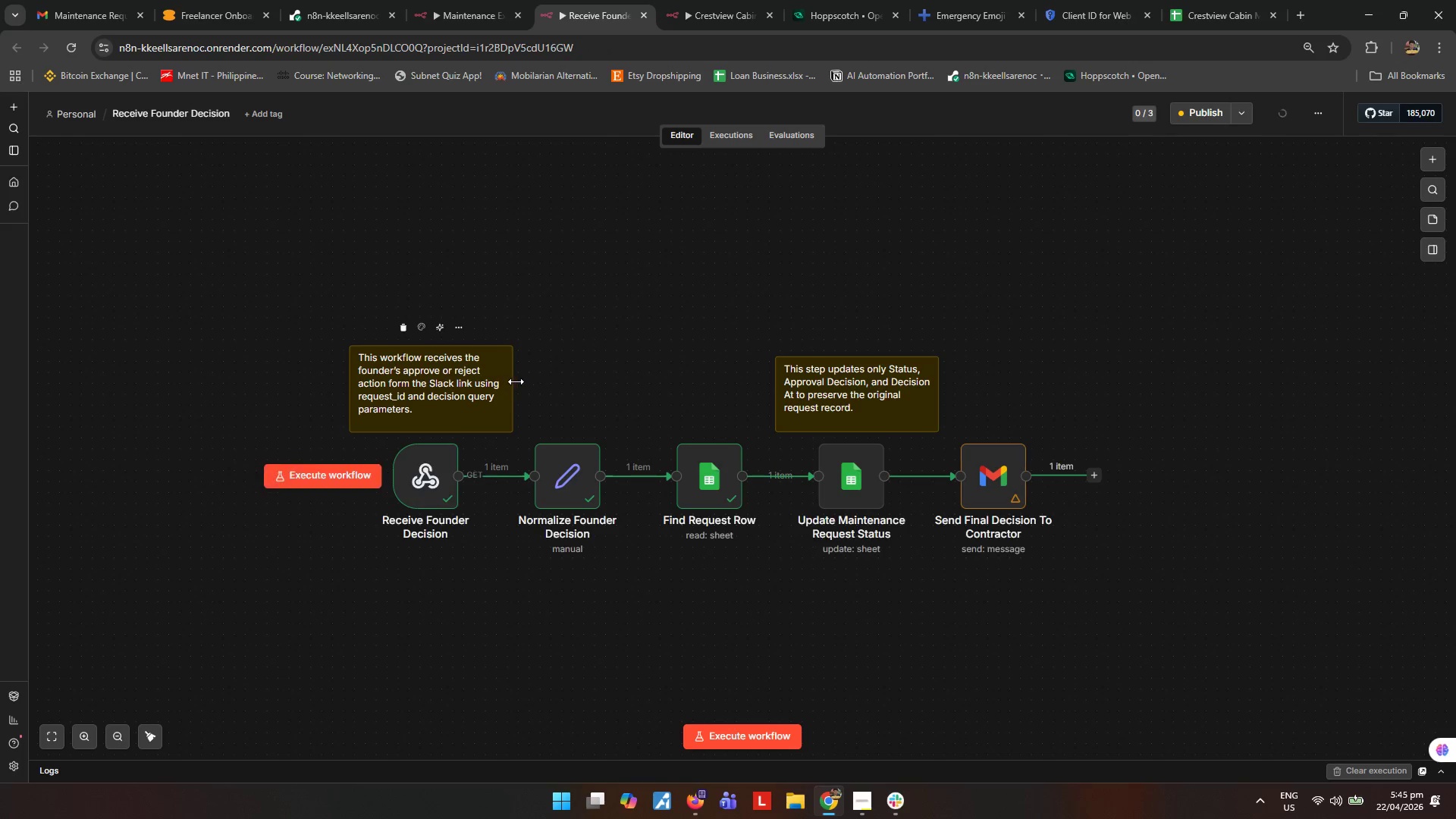 
left_click_drag(start_coordinate=[516, 381], to_coordinate=[480, 375])
 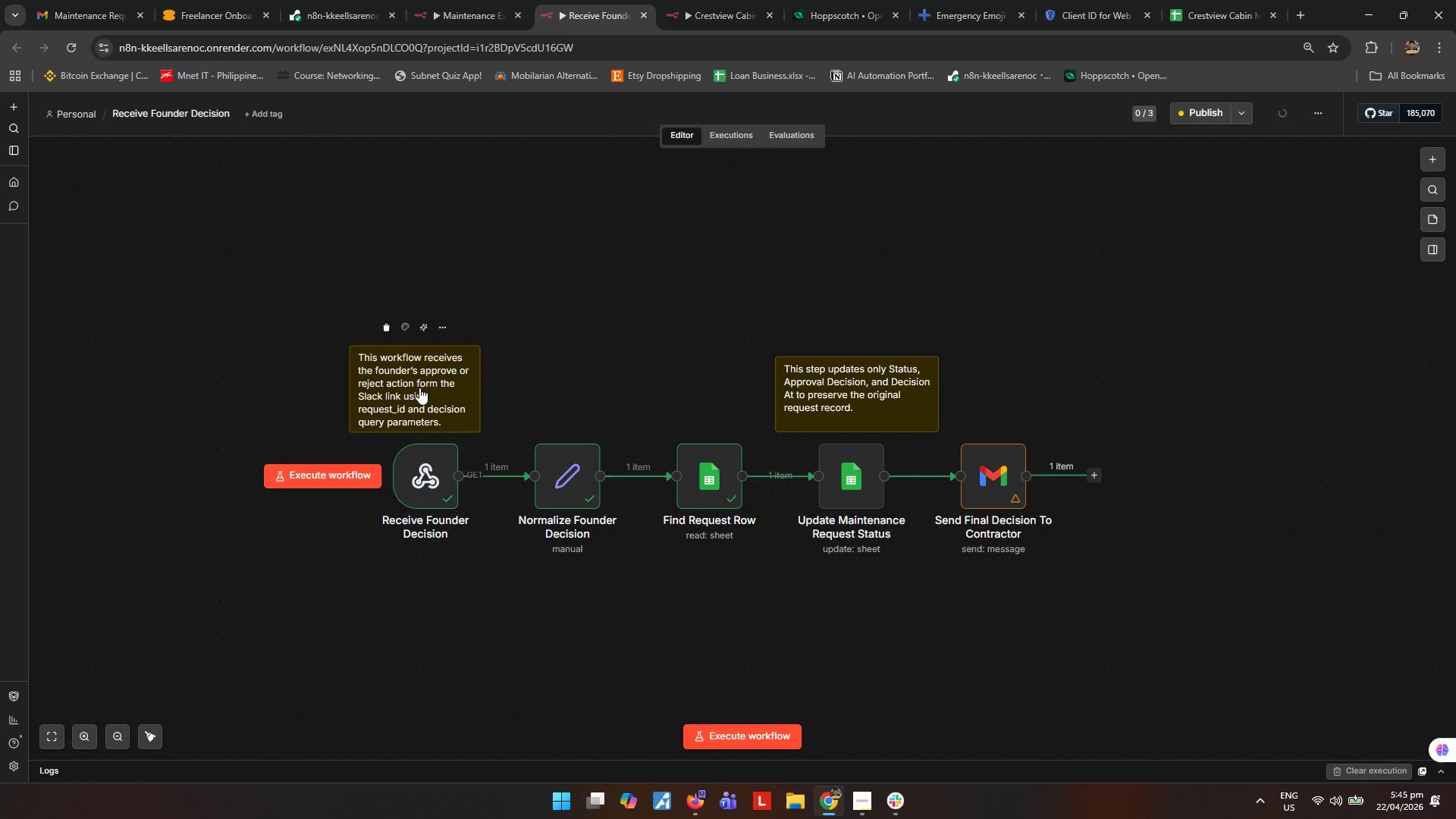 
left_click_drag(start_coordinate=[419, 388], to_coordinate=[438, 392])
 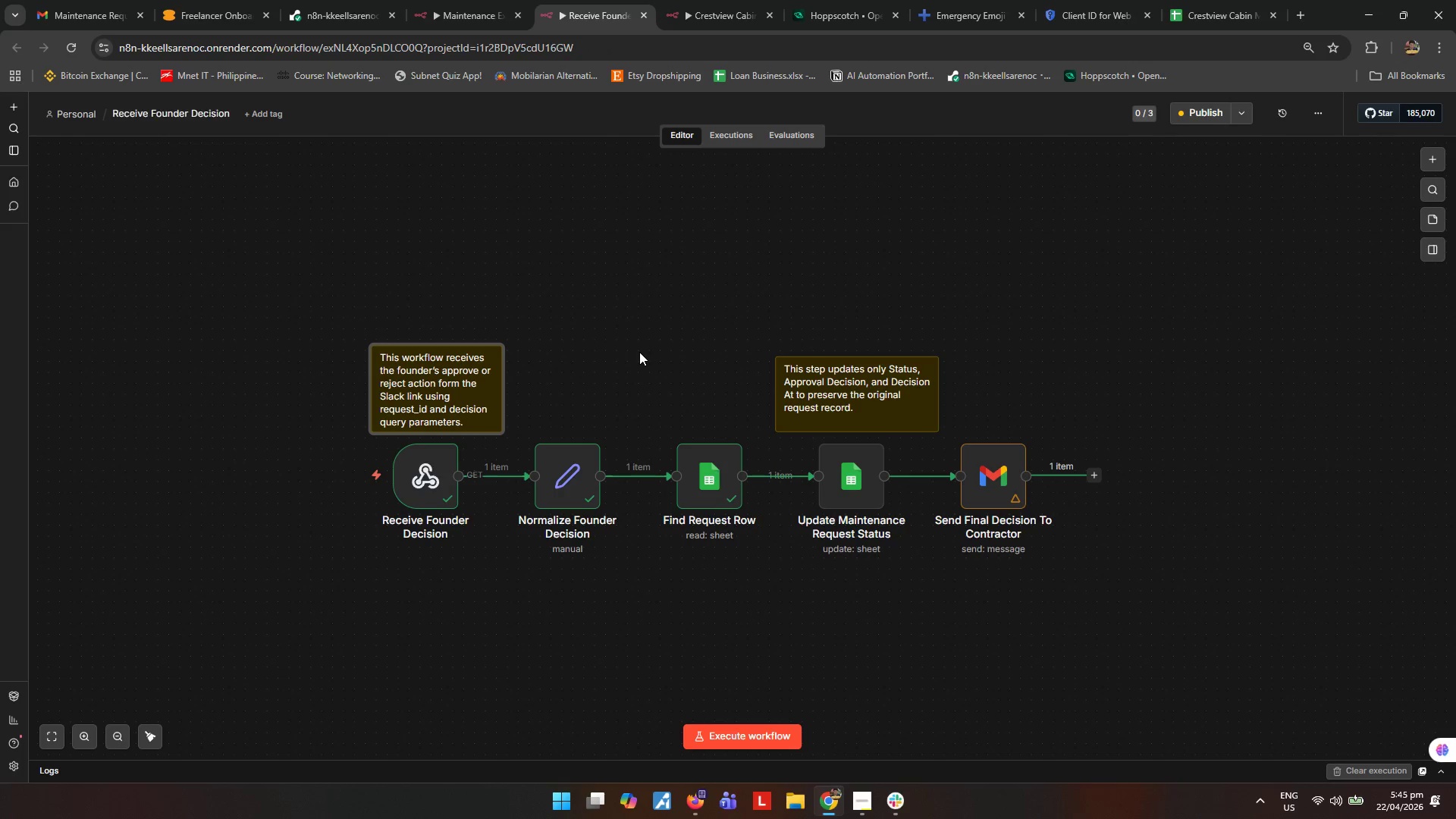 
wait(6.56)
 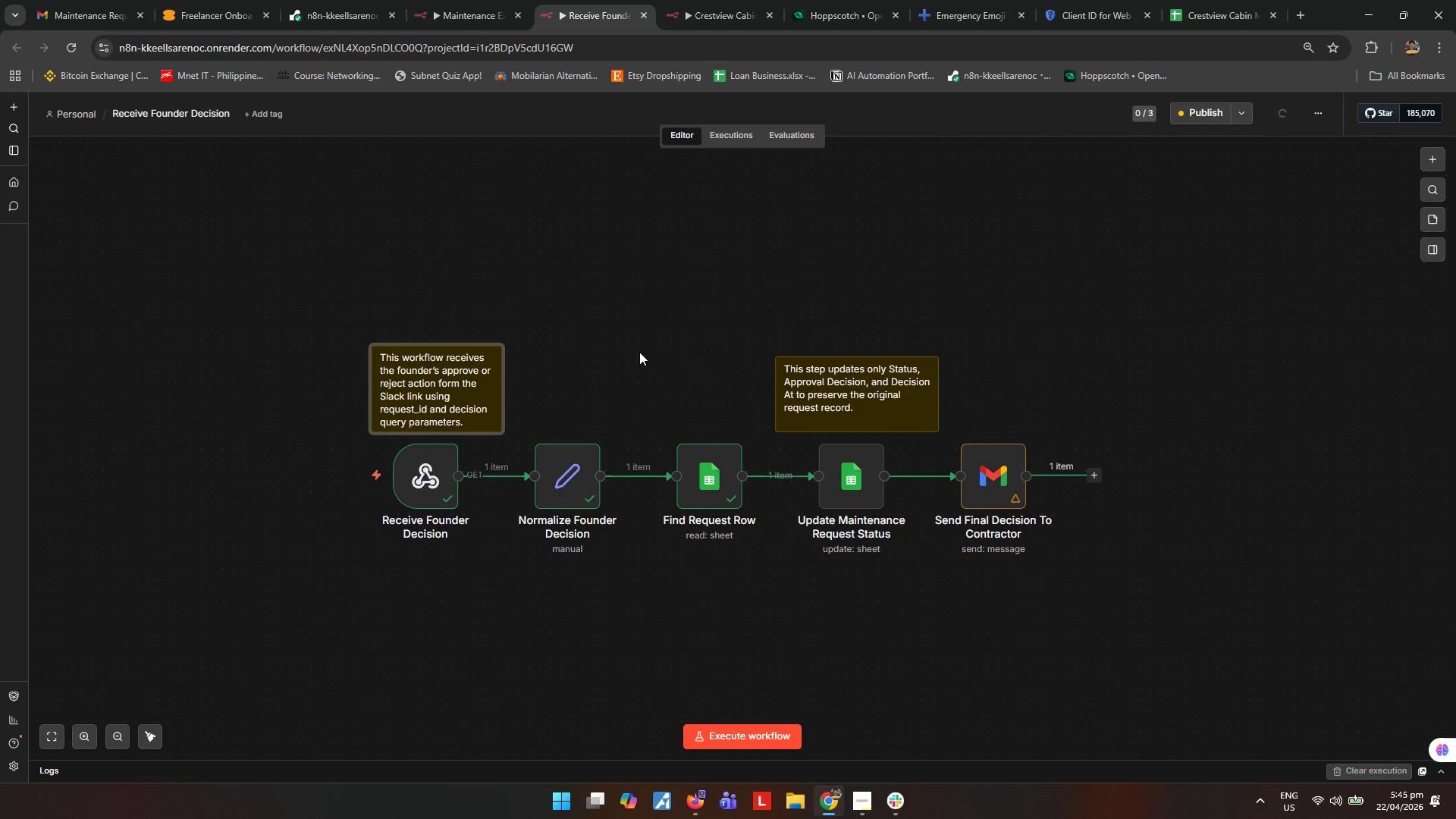 
left_click_drag(start_coordinate=[776, 386], to_coordinate=[801, 387])
 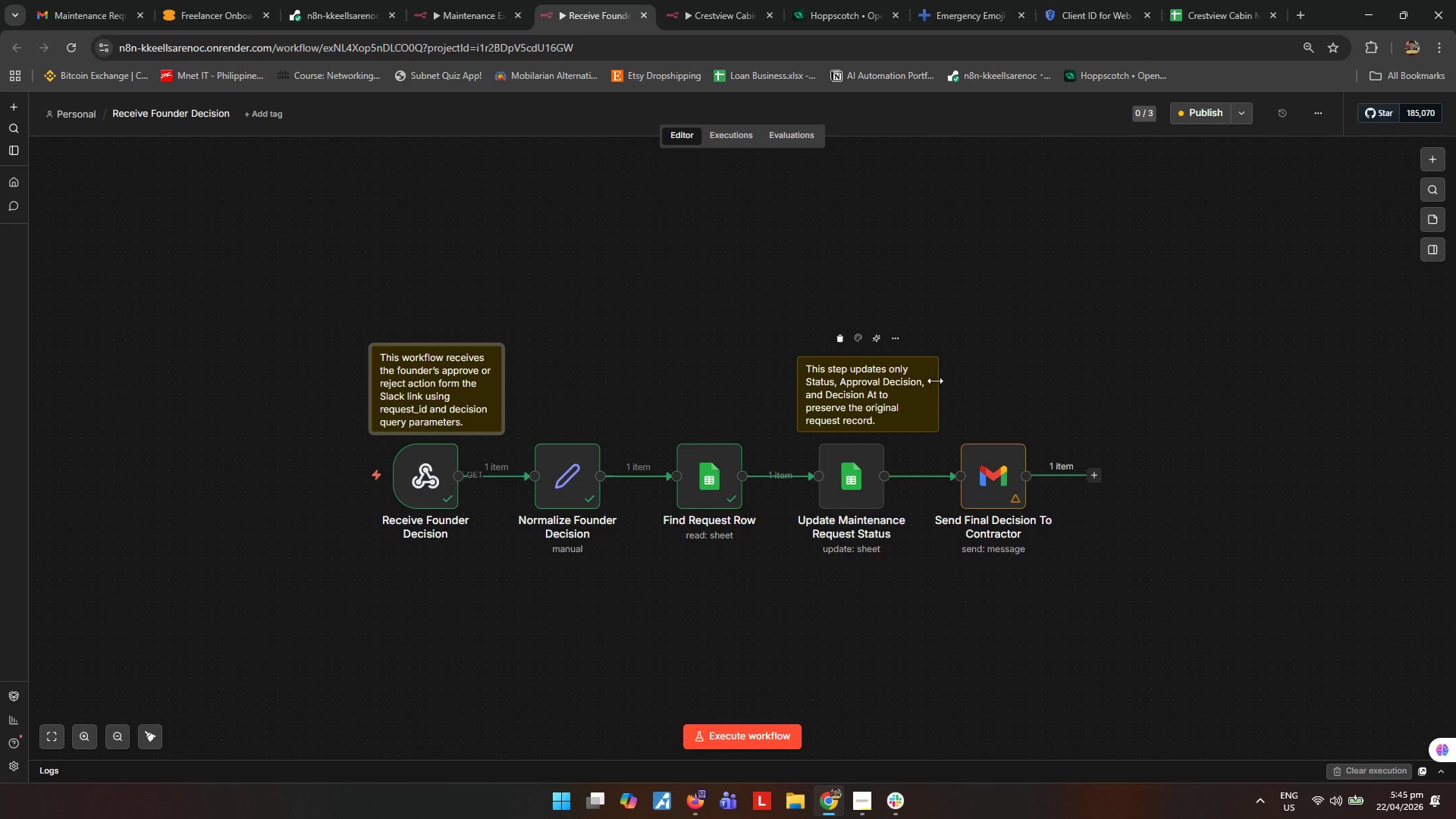 
left_click_drag(start_coordinate=[935, 381], to_coordinate=[908, 378])
 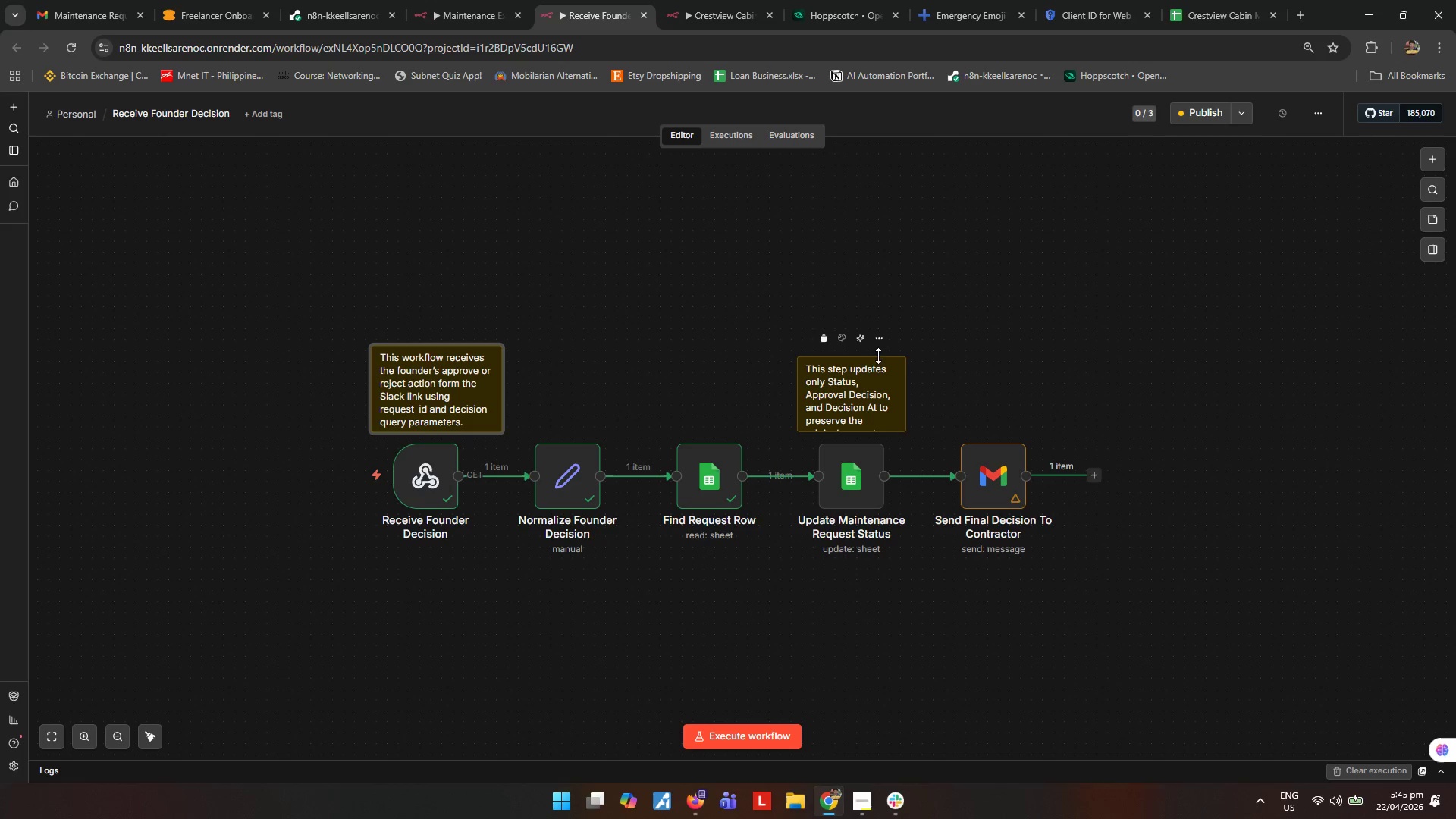 
left_click_drag(start_coordinate=[878, 356], to_coordinate=[881, 331])
 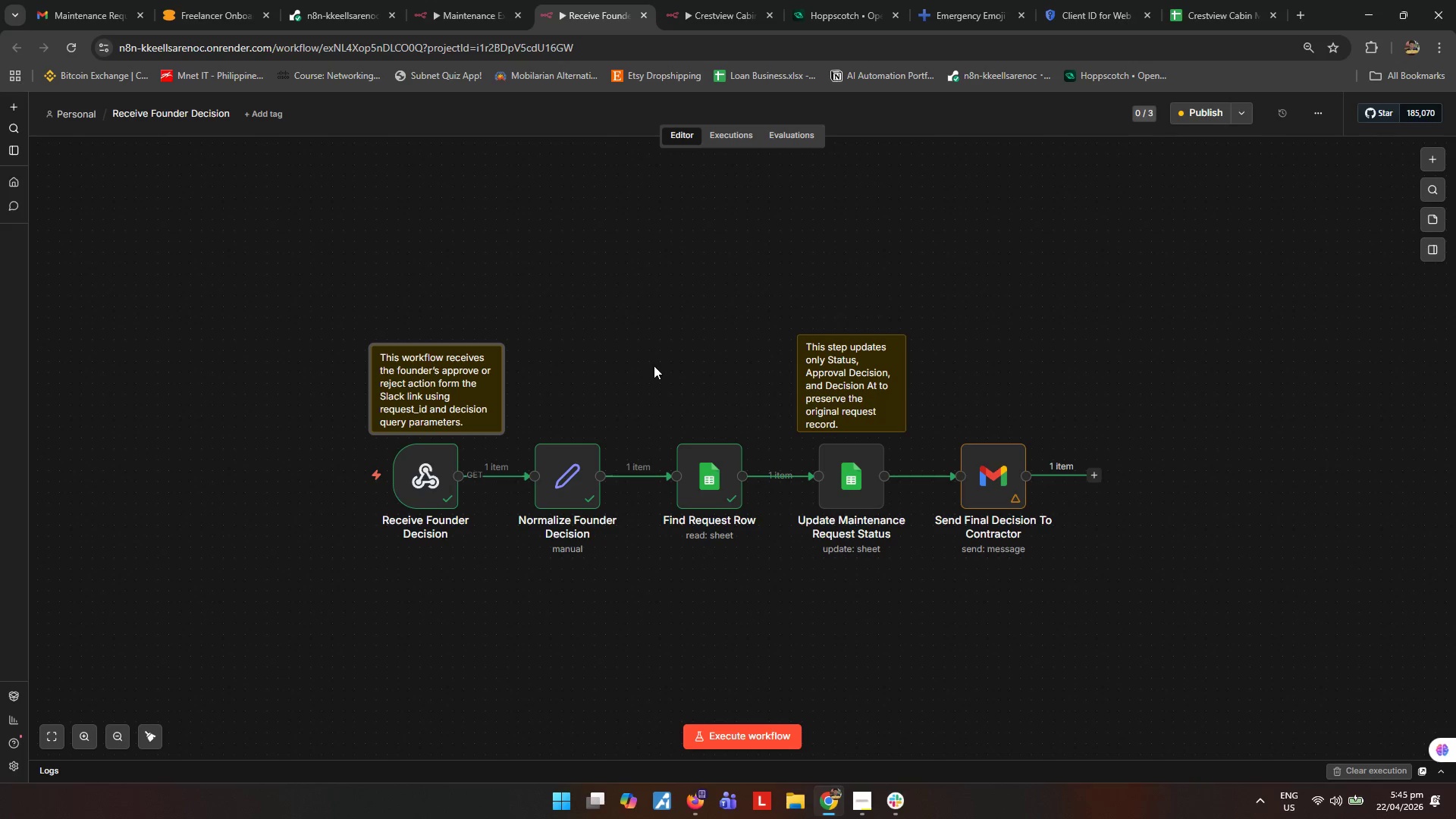 
left_click([654, 366])
 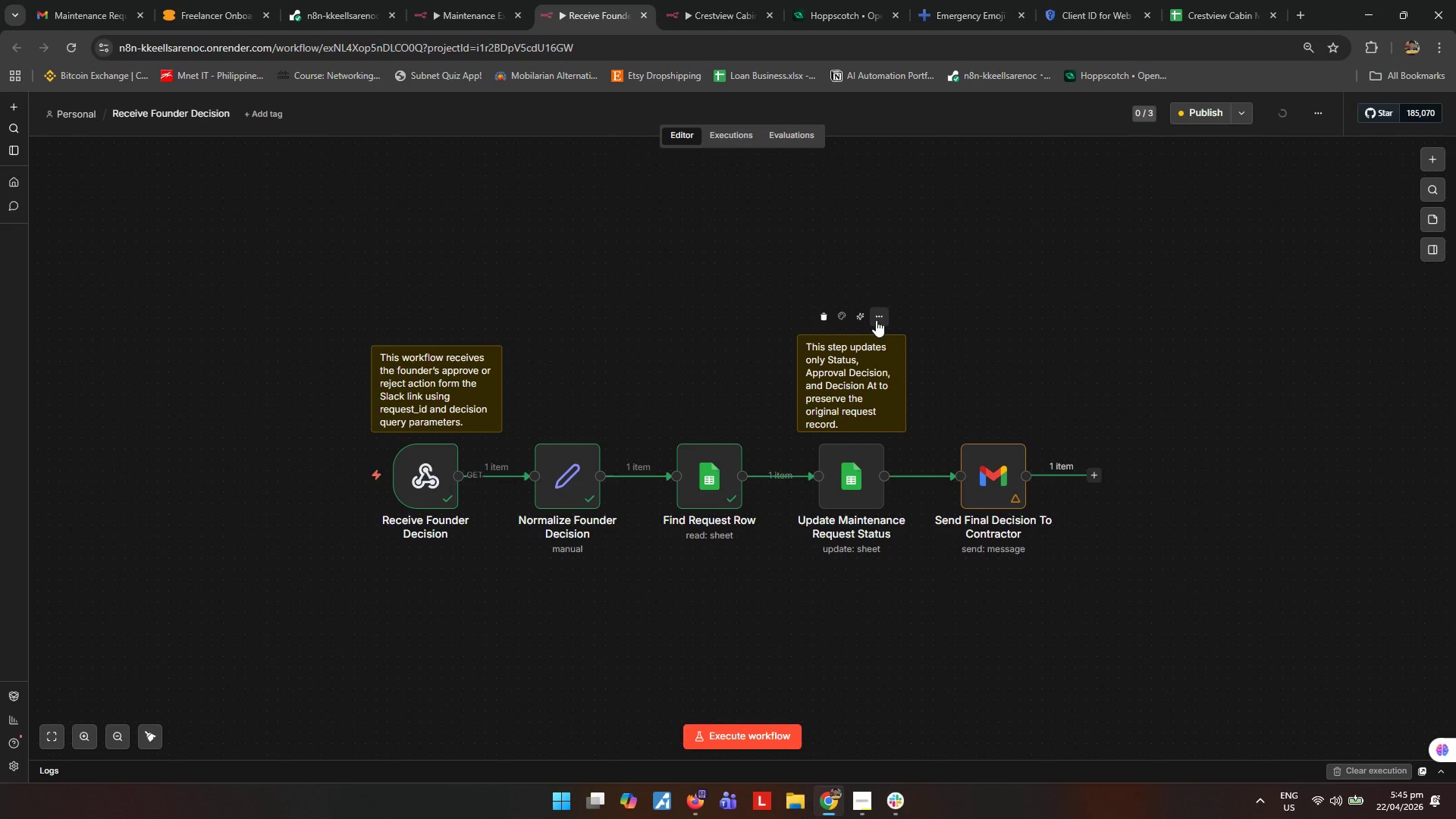 
left_click_drag(start_coordinate=[871, 334], to_coordinate=[872, 343])
 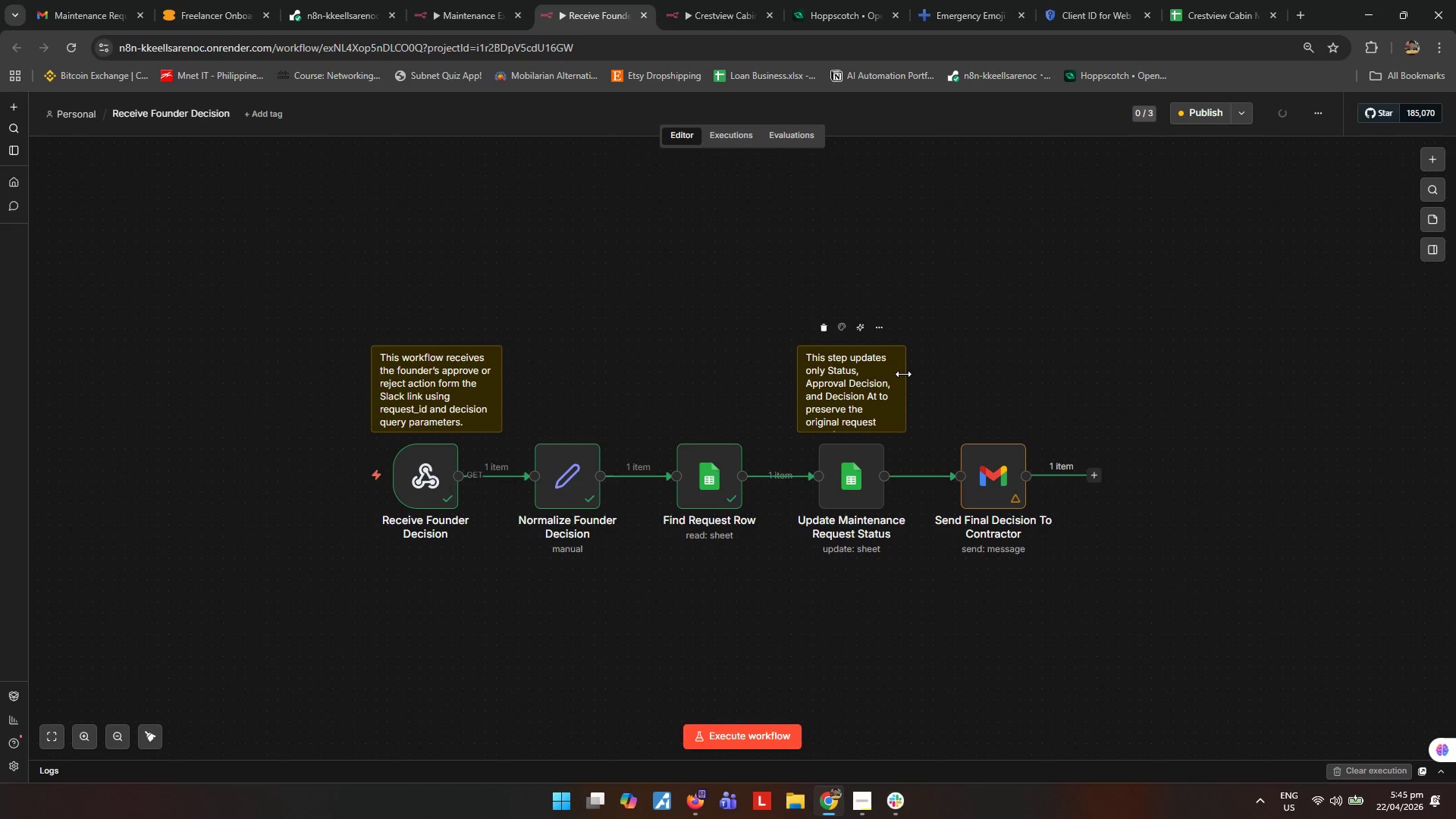 
left_click_drag(start_coordinate=[903, 374], to_coordinate=[929, 379])
 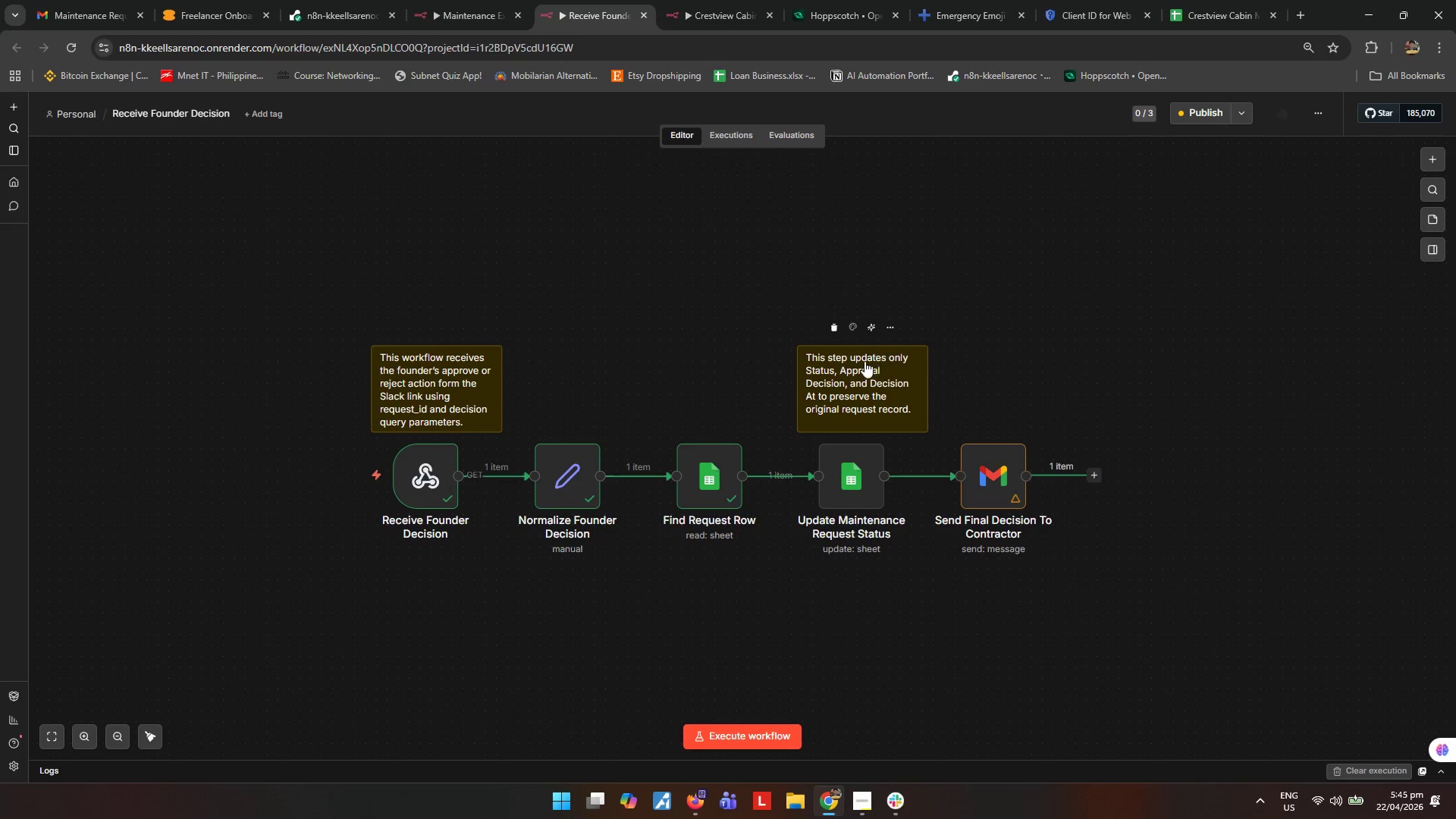 
left_click_drag(start_coordinate=[864, 372], to_coordinate=[855, 372])
 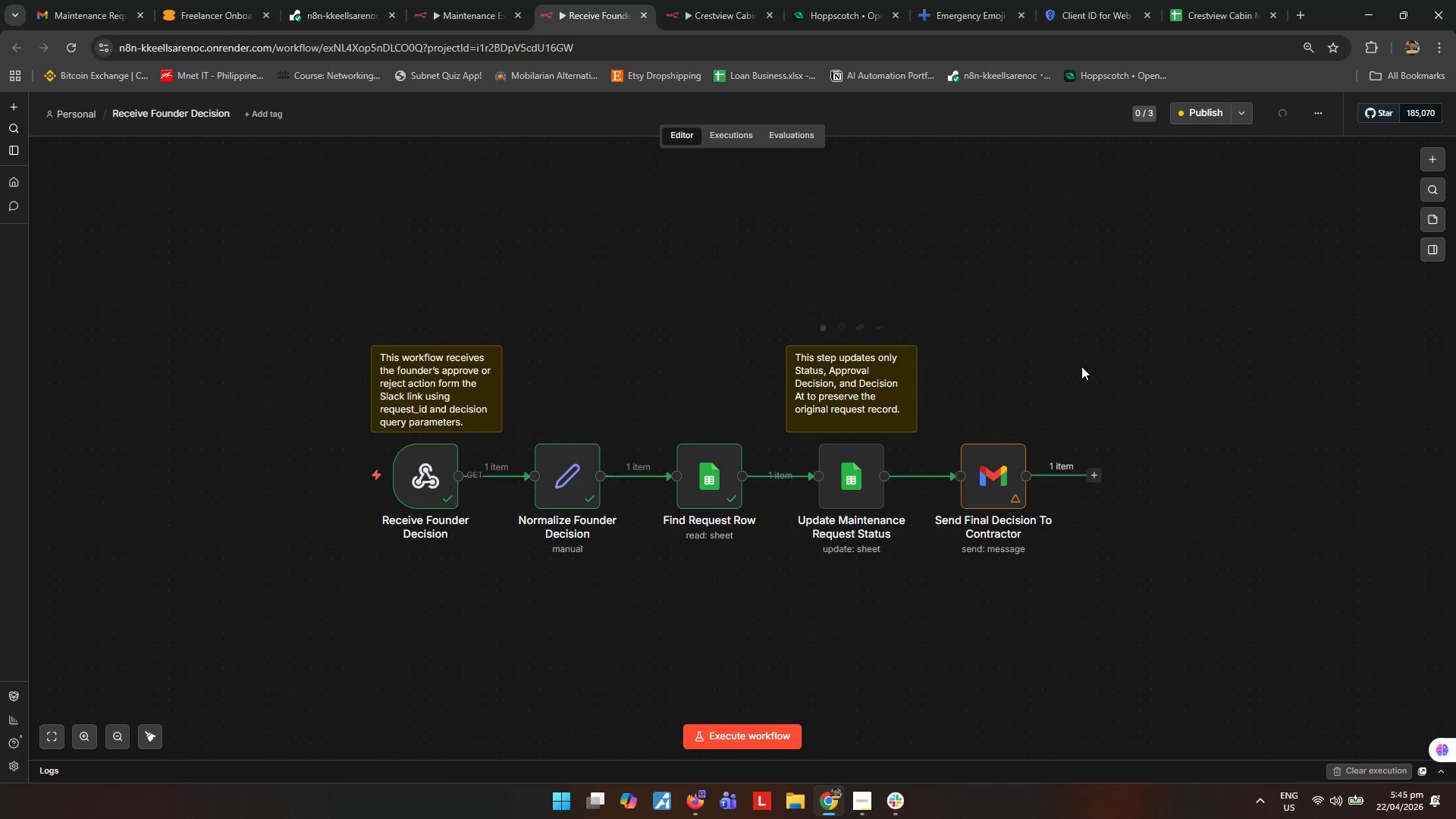 
left_click([1081, 366])
 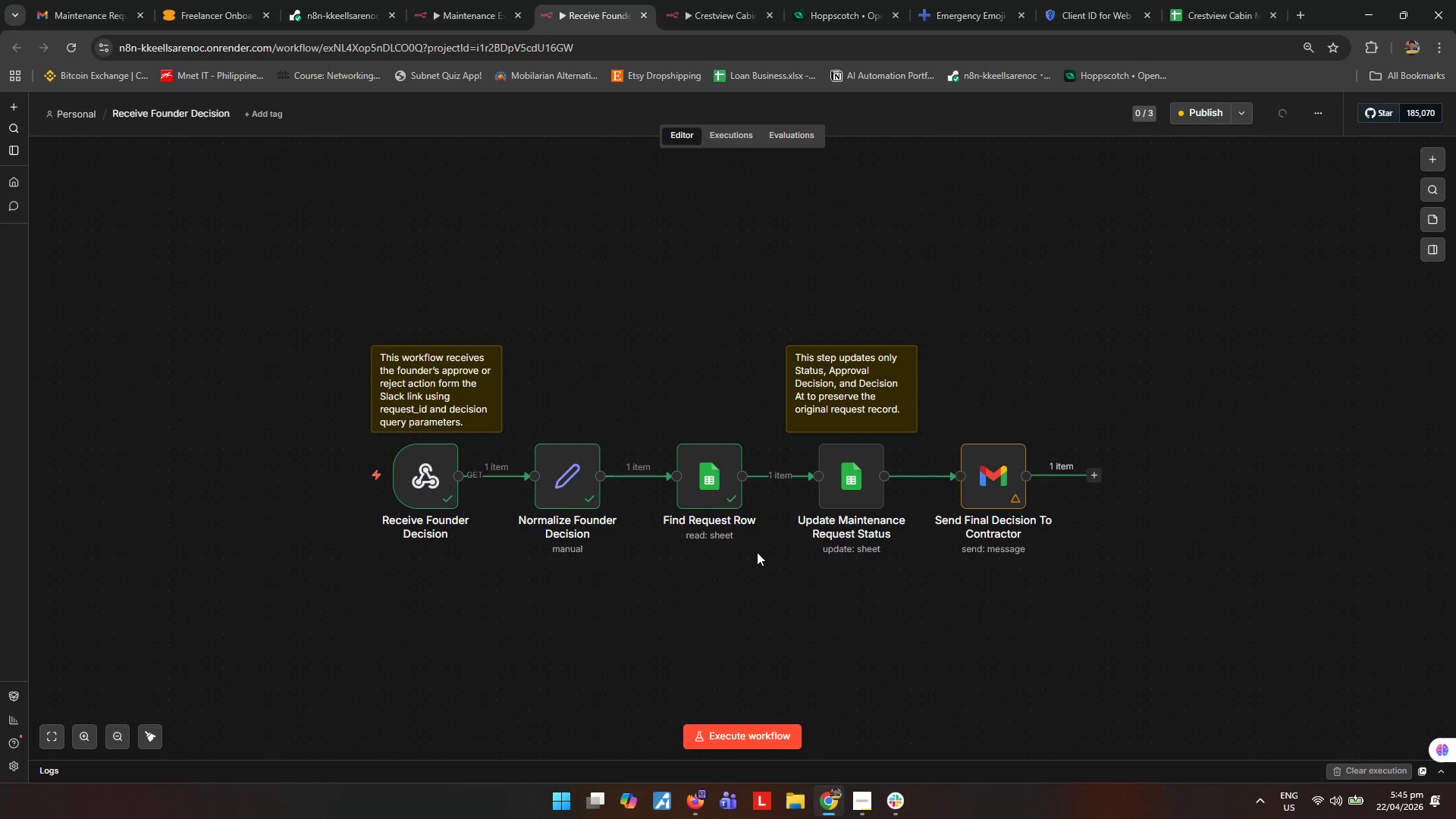 
wait(8.7)
 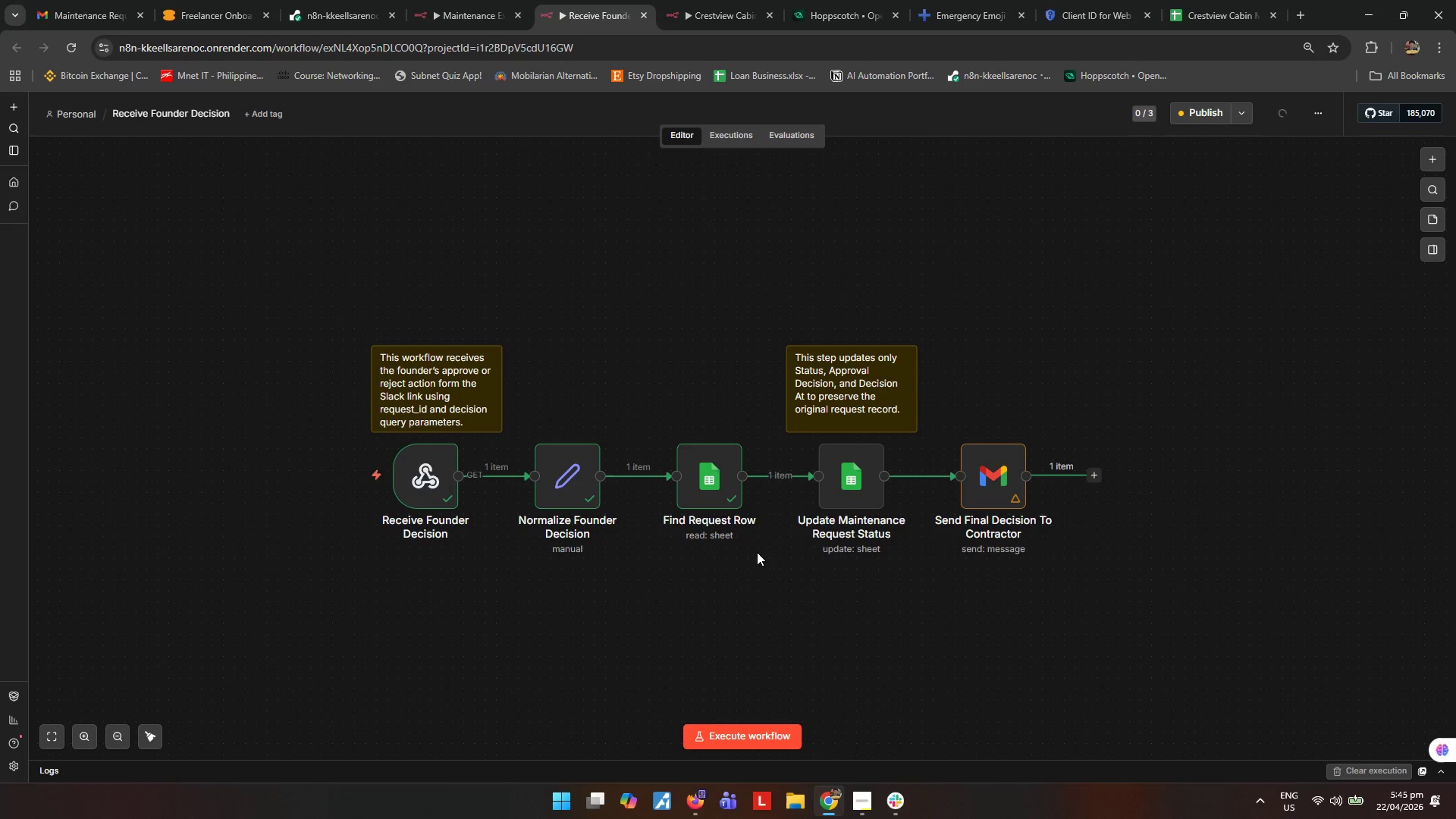 
left_click([1050, 313])
 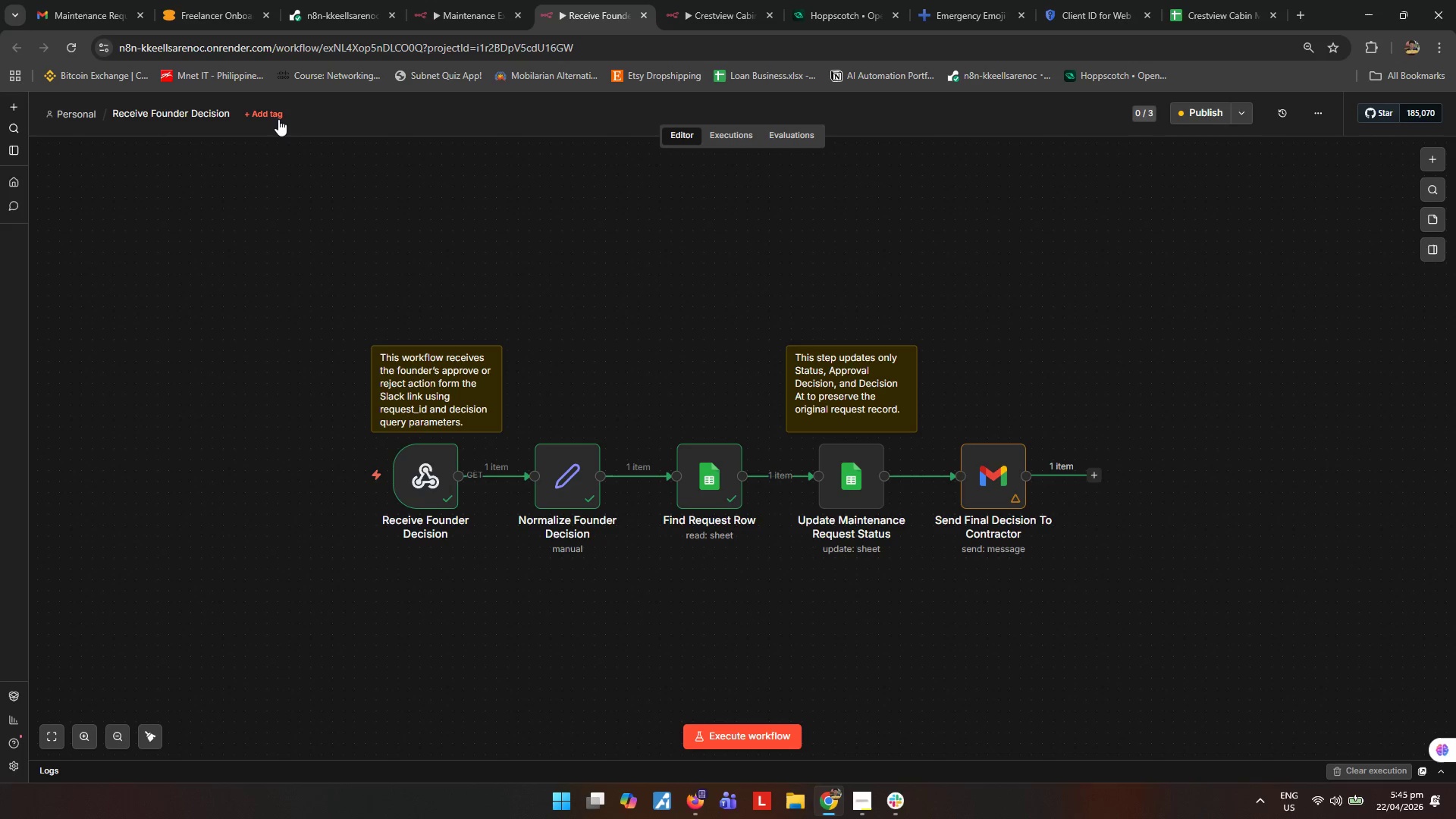 
key(Shift+ShiftLeft)
 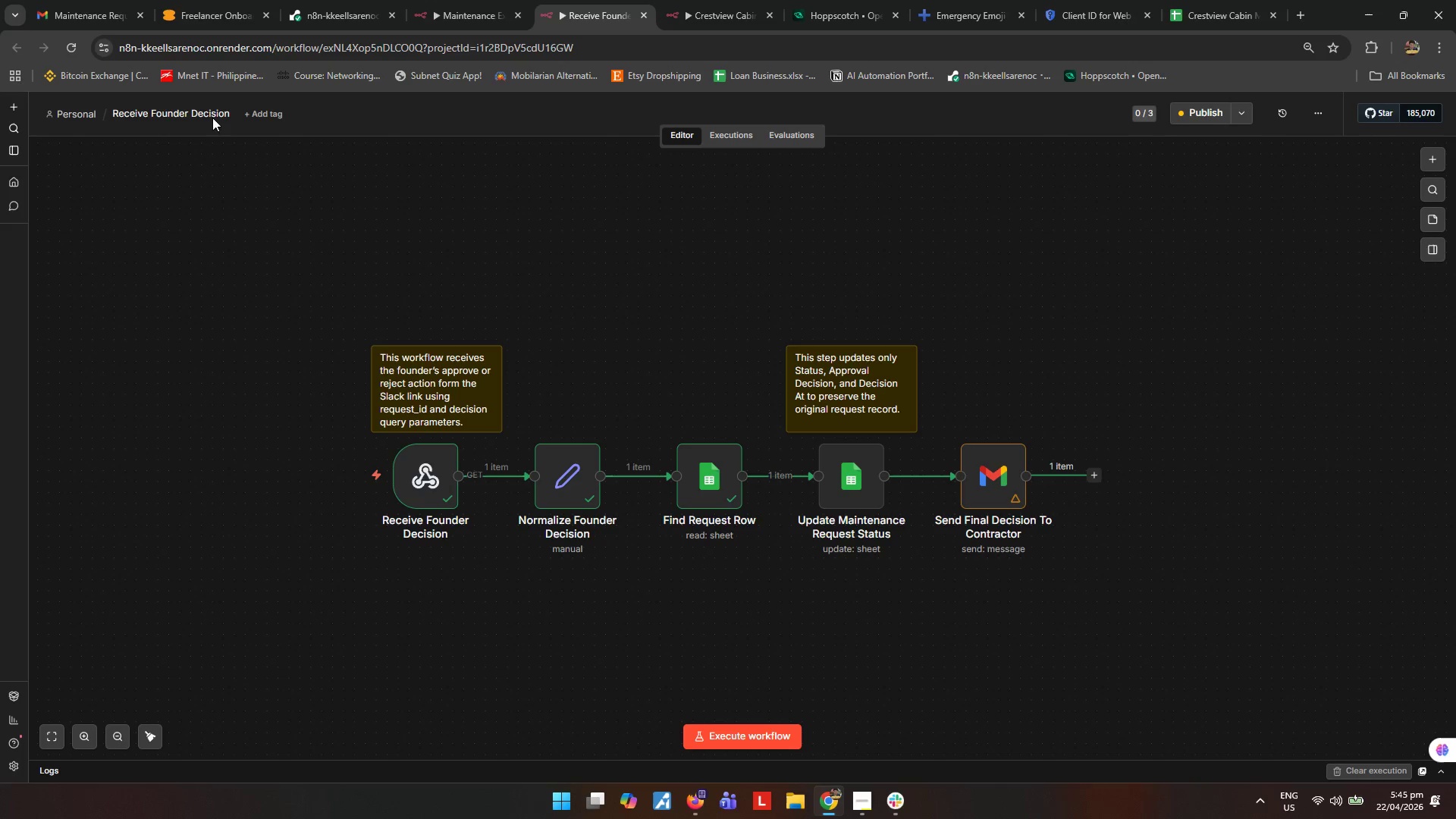 
key(Meta+Shift+MetaLeft)
 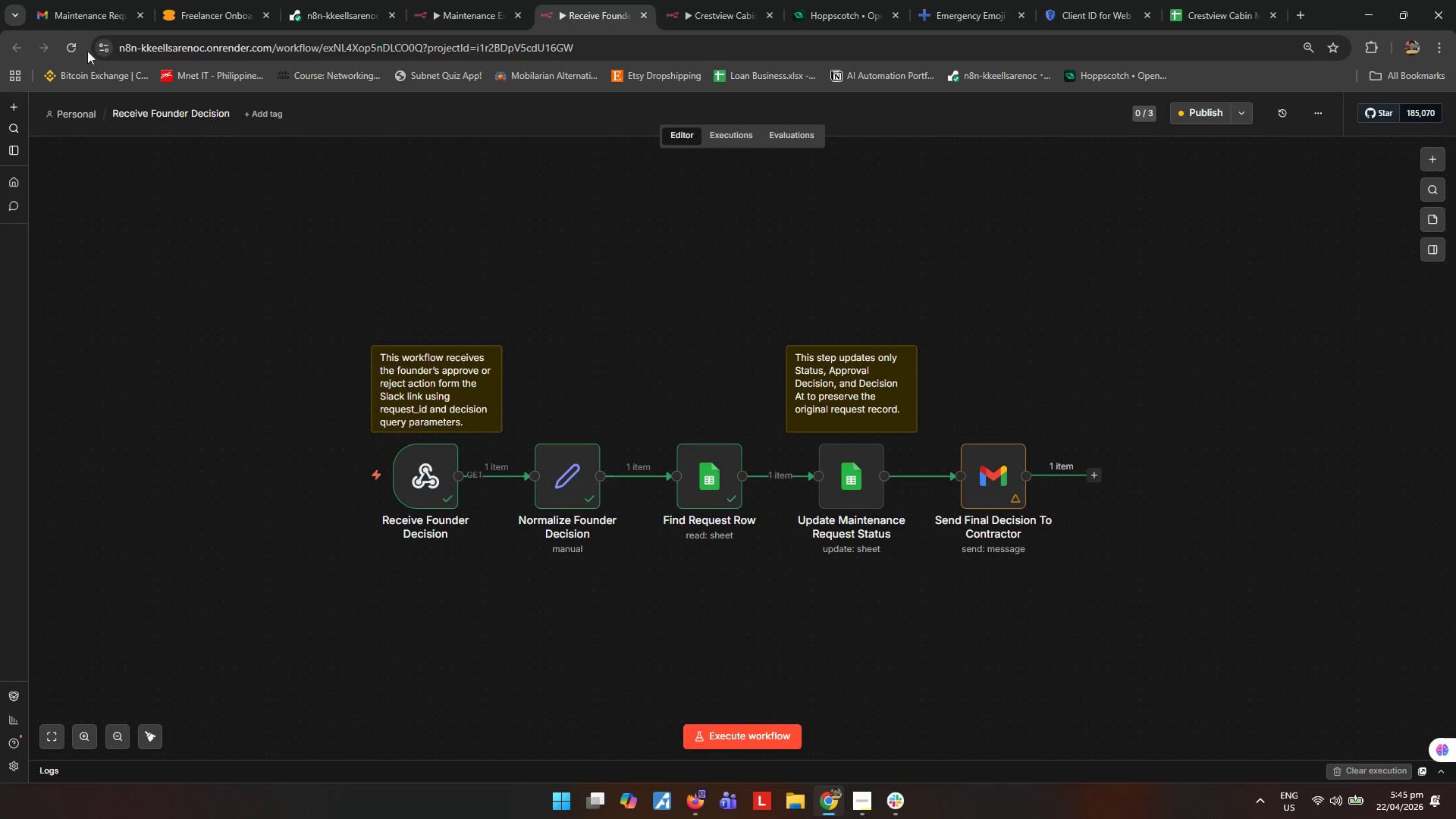 
key(Meta+Shift+S)
 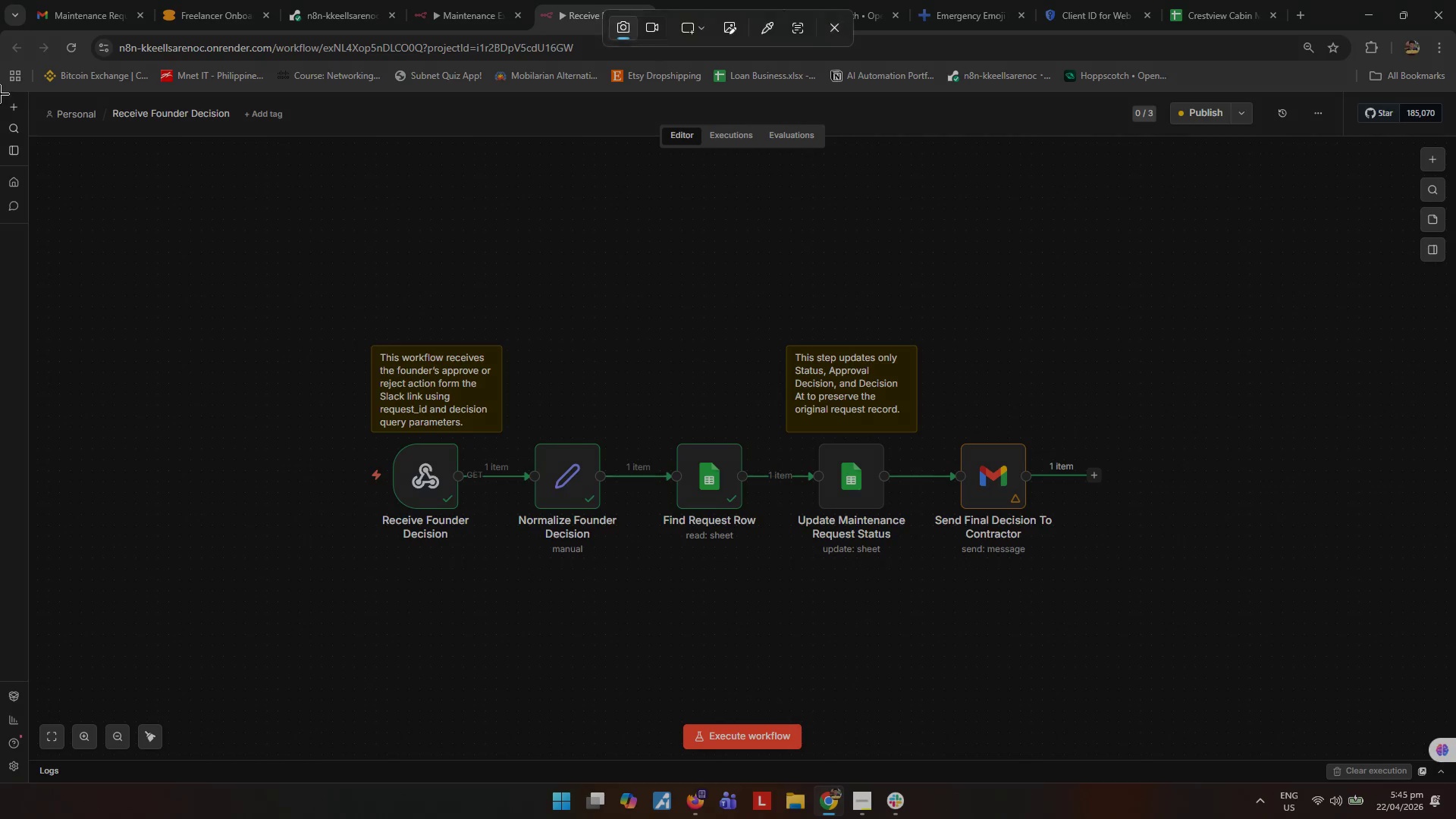 
left_click_drag(start_coordinate=[0, 93], to_coordinate=[1454, 783])
 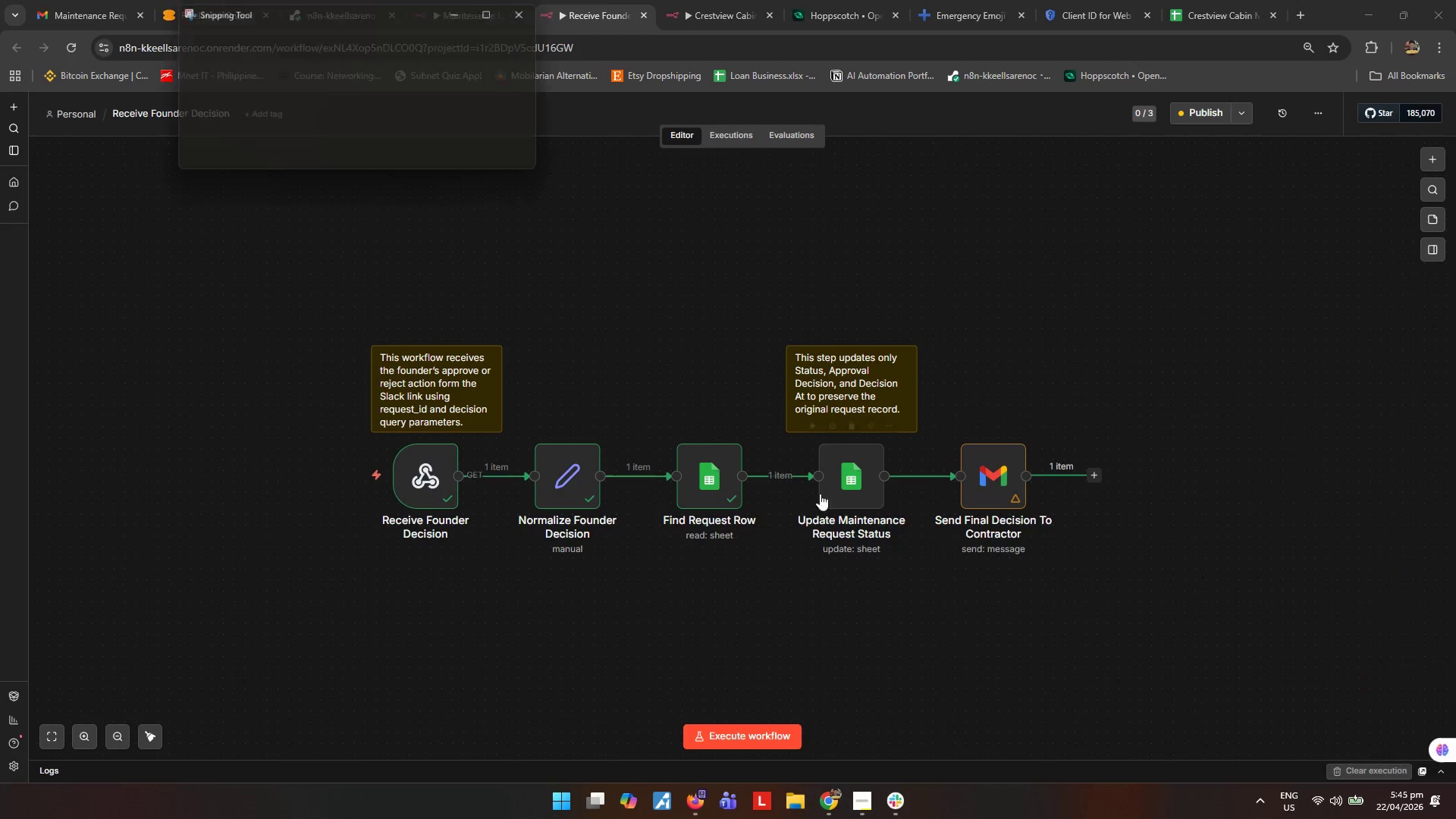 
key(Control+S)
 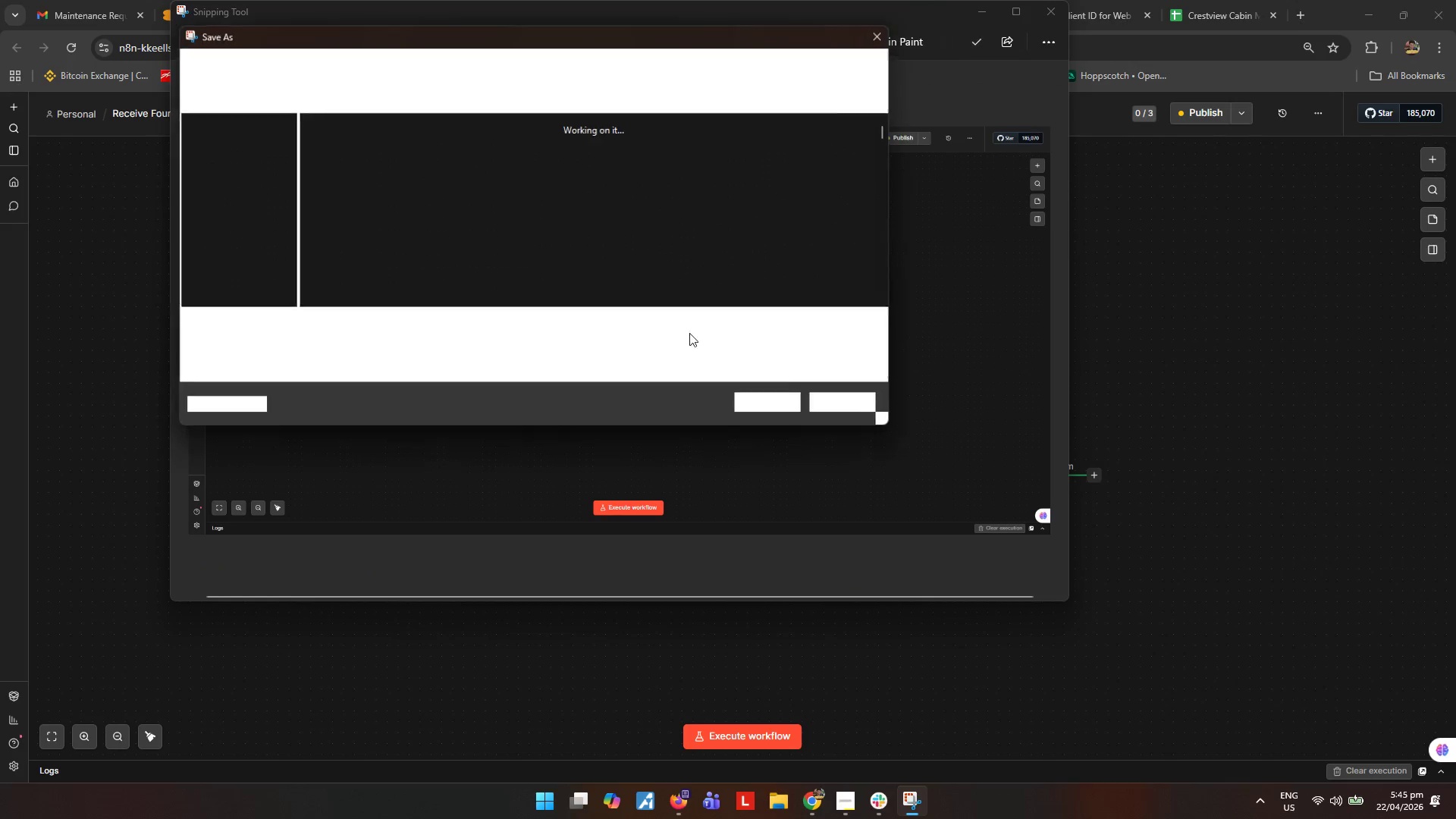 
type(ss2)
 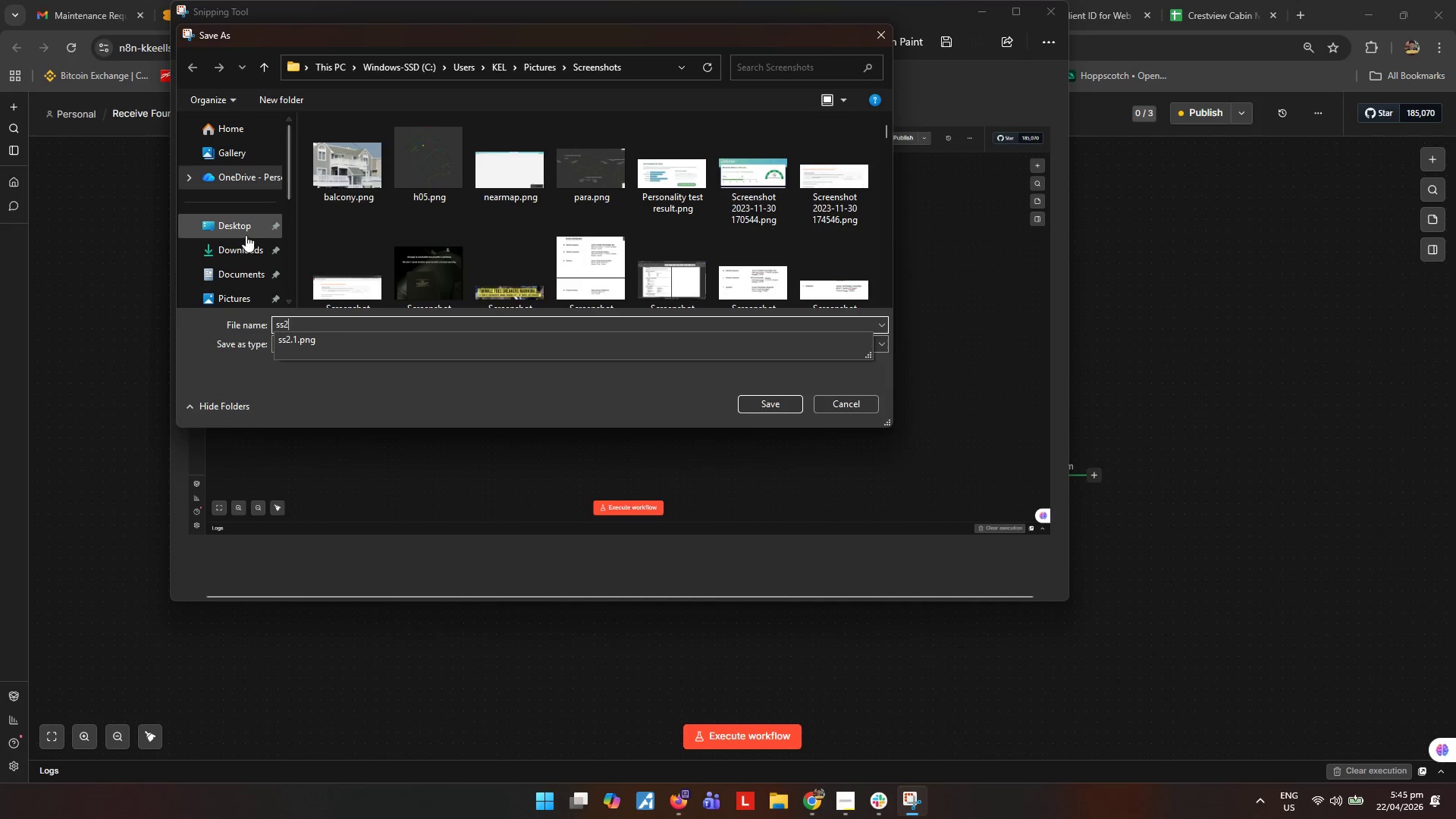 
left_click([240, 231])
 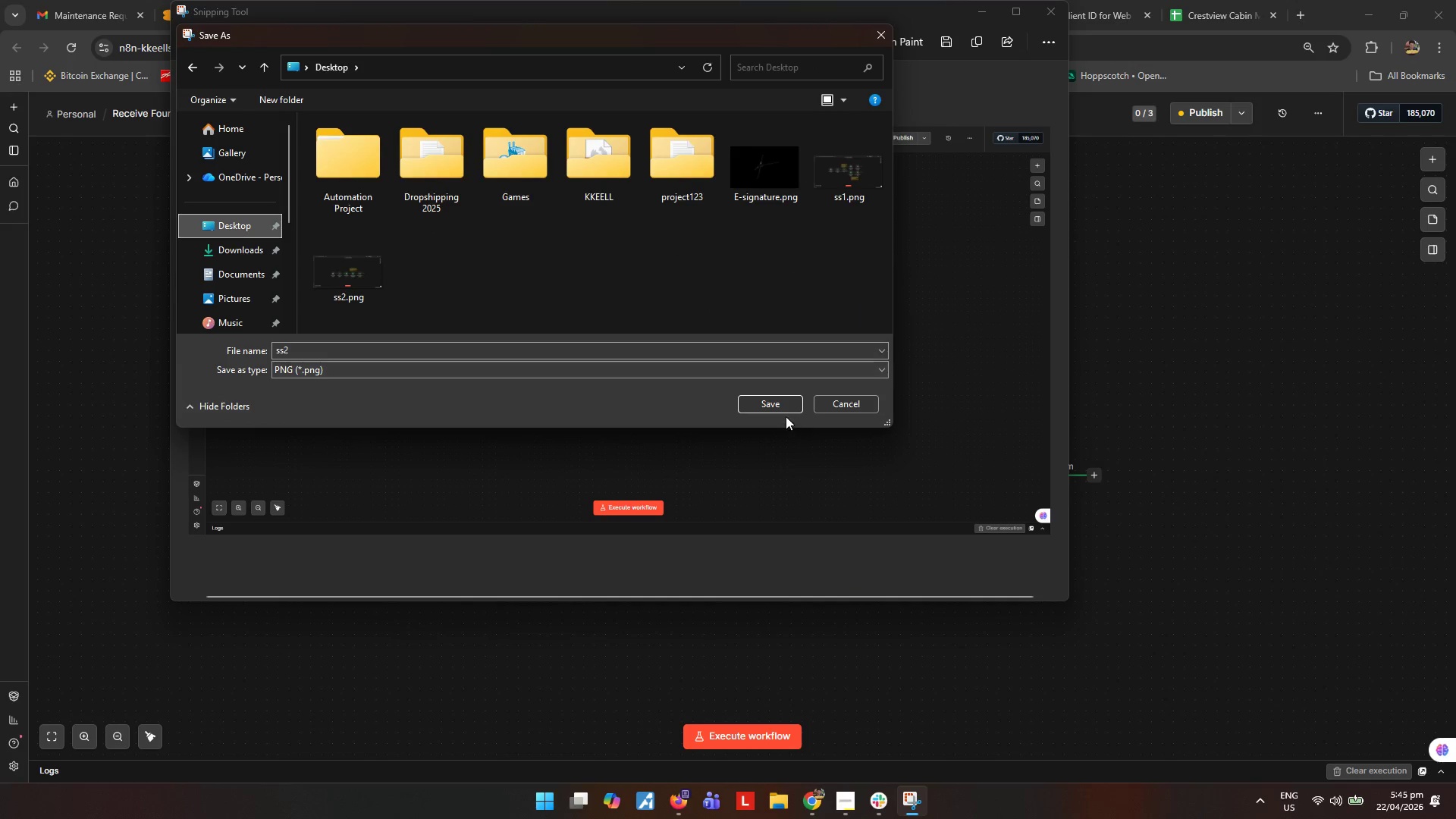 
left_click([780, 403])
 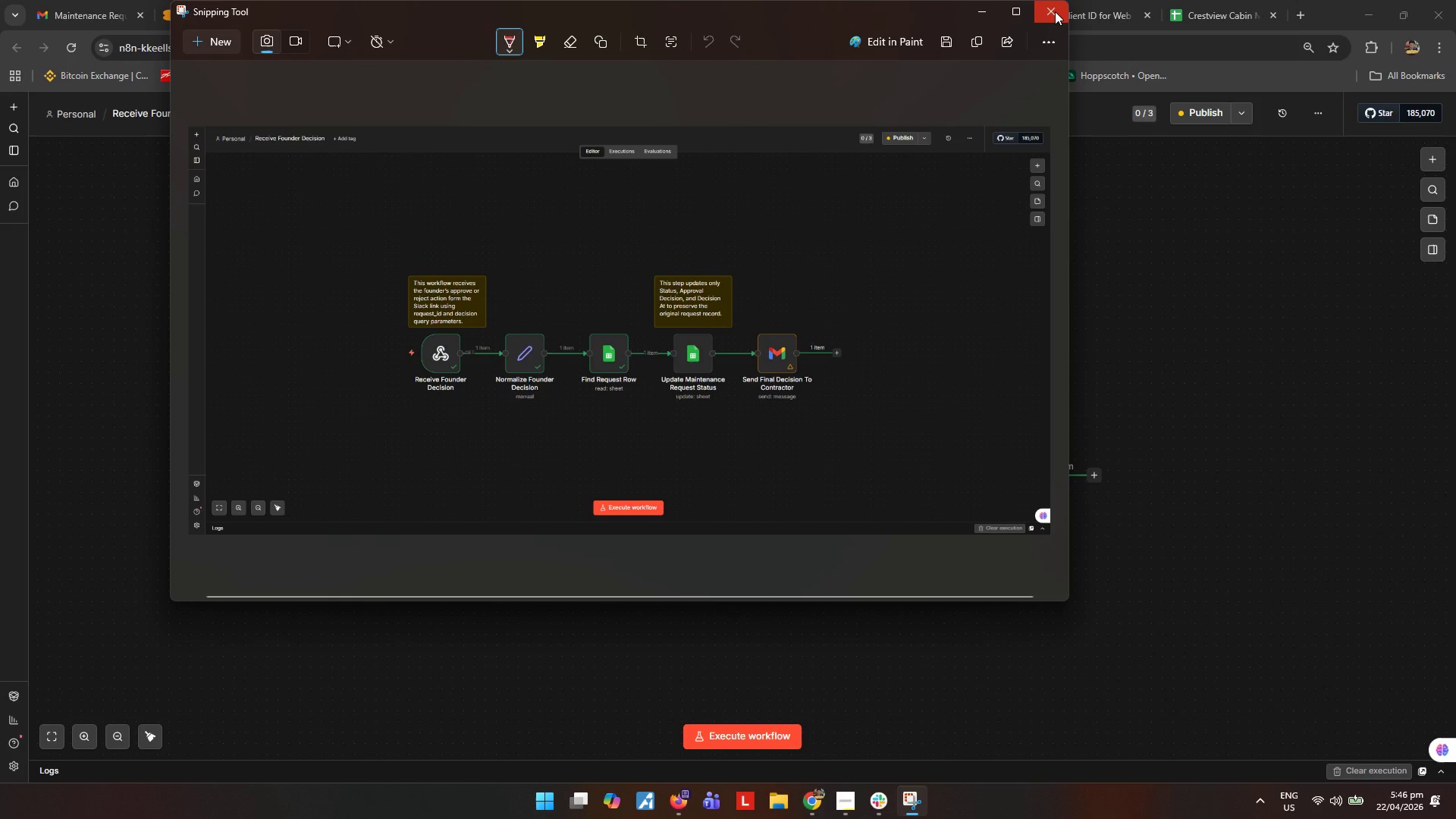 
left_click([1055, 11])
 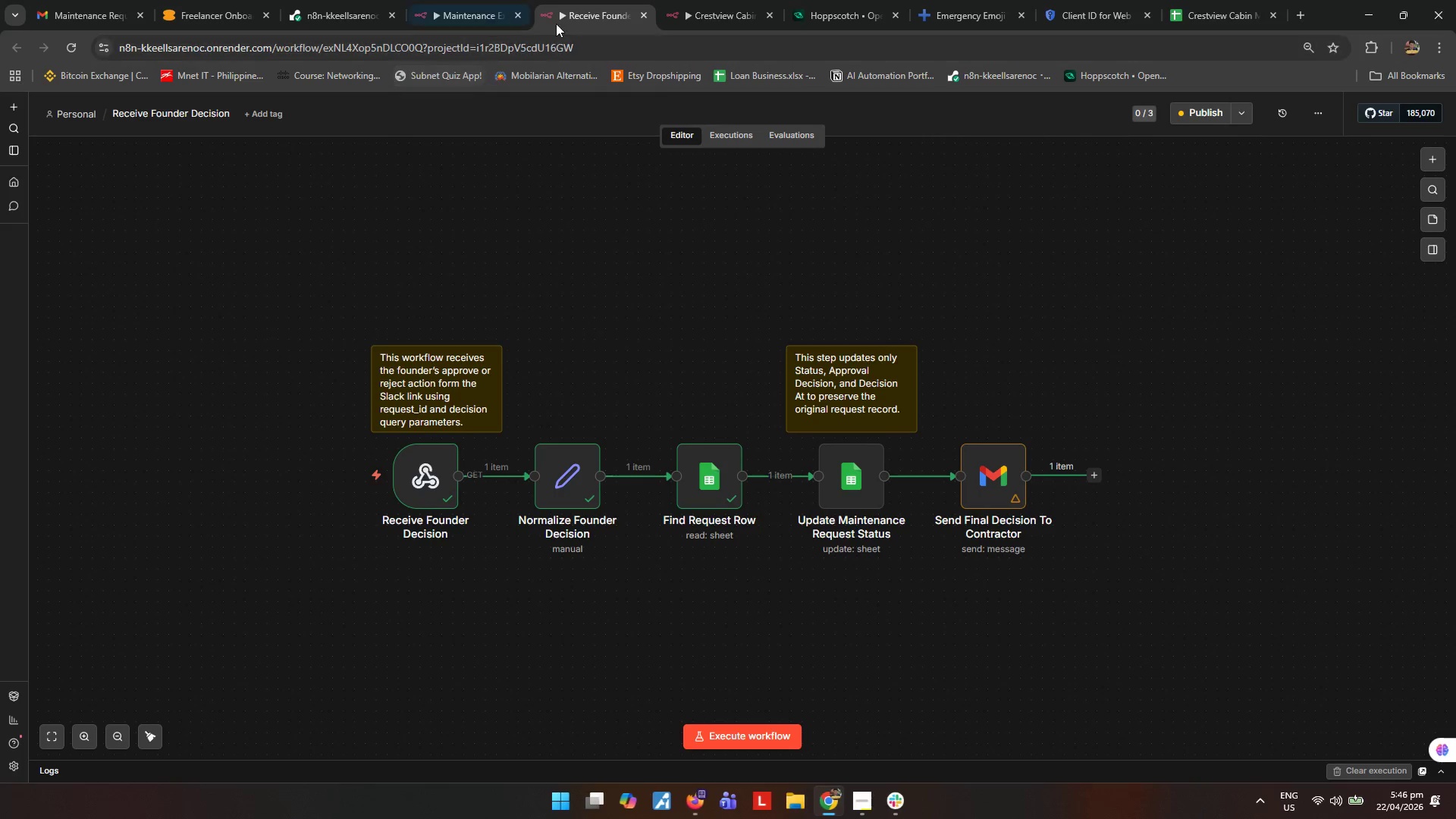 
left_click([702, 0])
 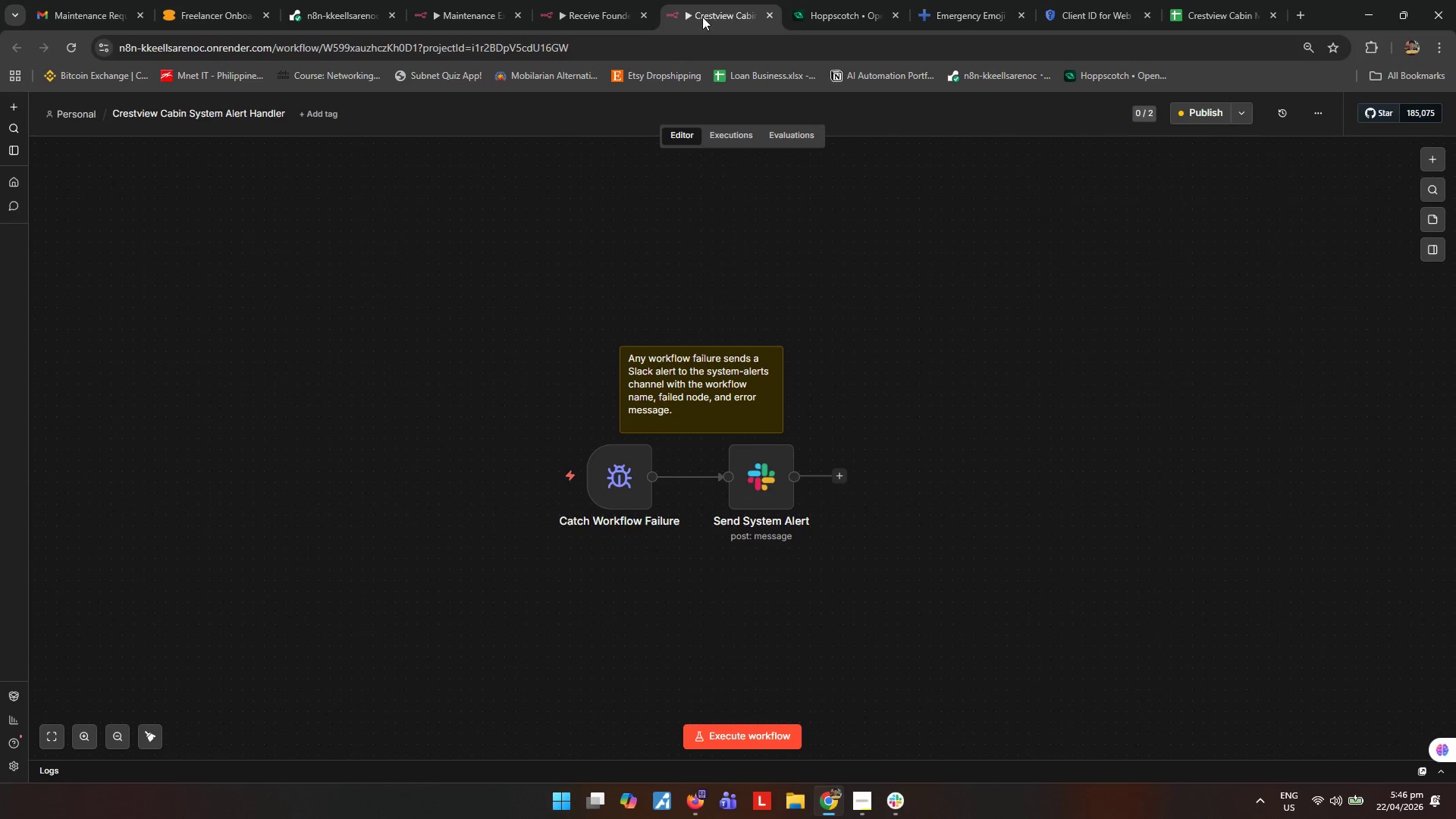 
key(Shift+ShiftLeft)
 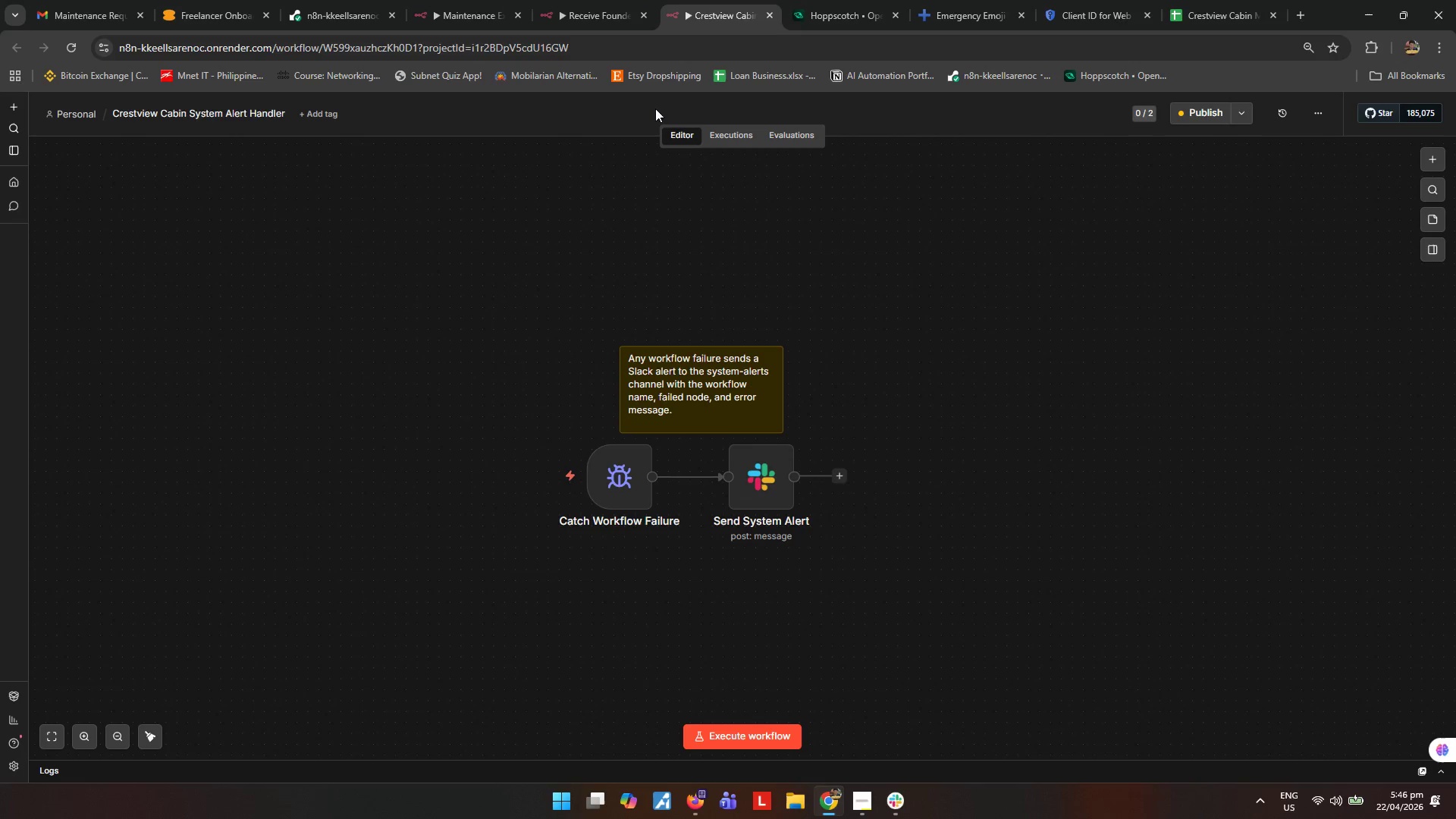 
key(Meta+Shift+MetaLeft)
 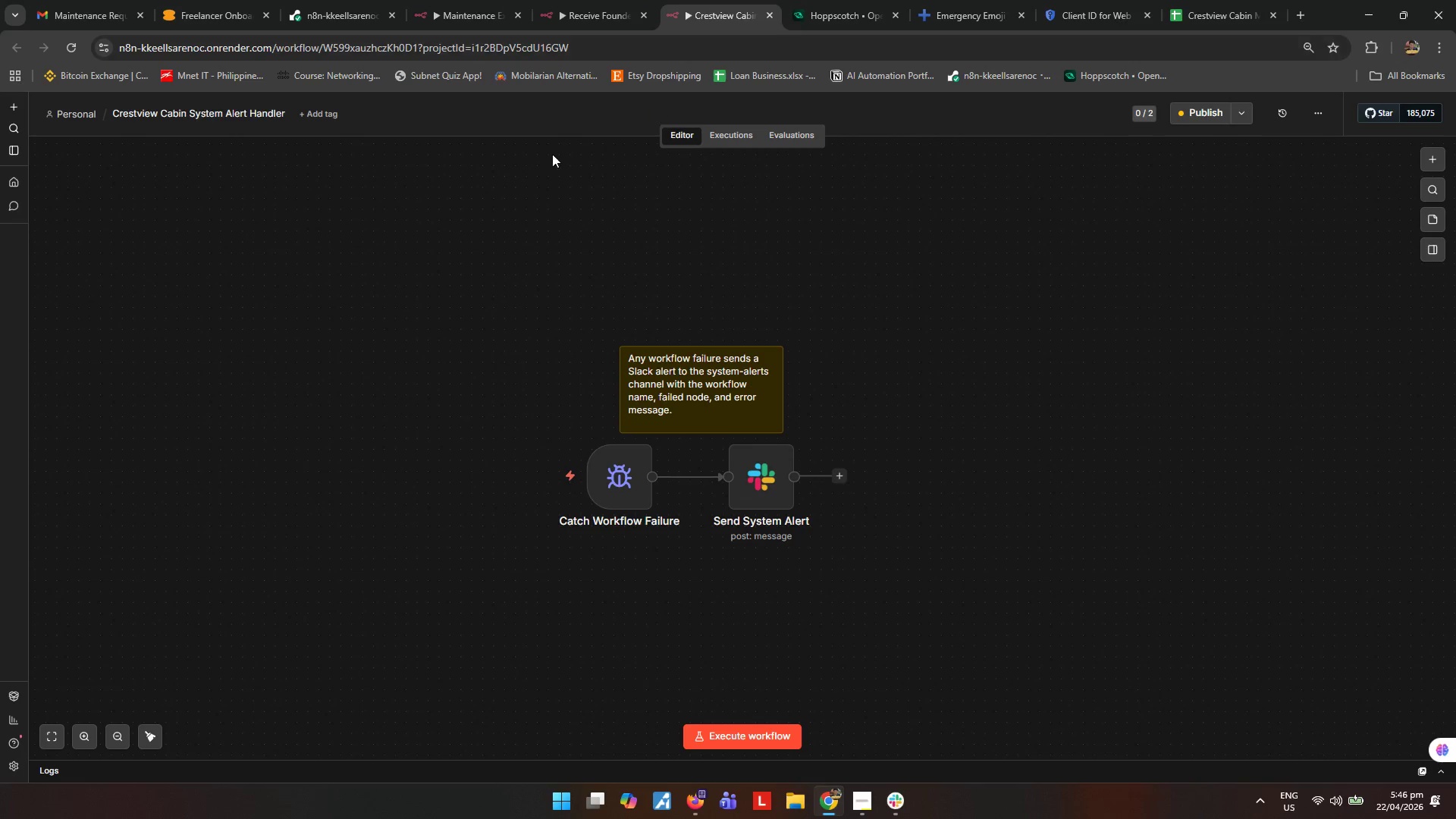 
key(Meta+Shift+S)
 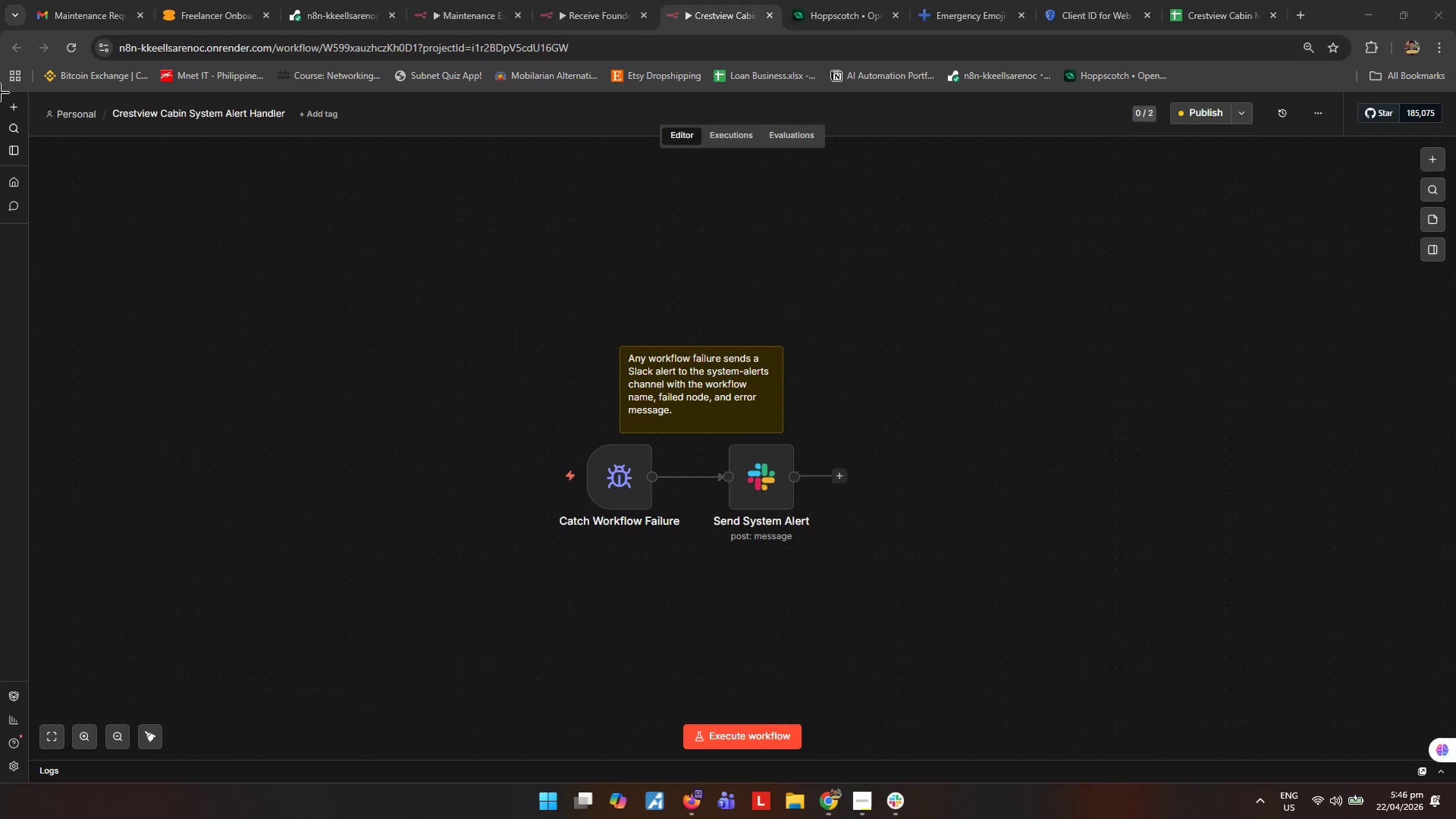 
left_click_drag(start_coordinate=[0, 93], to_coordinate=[1455, 785])
 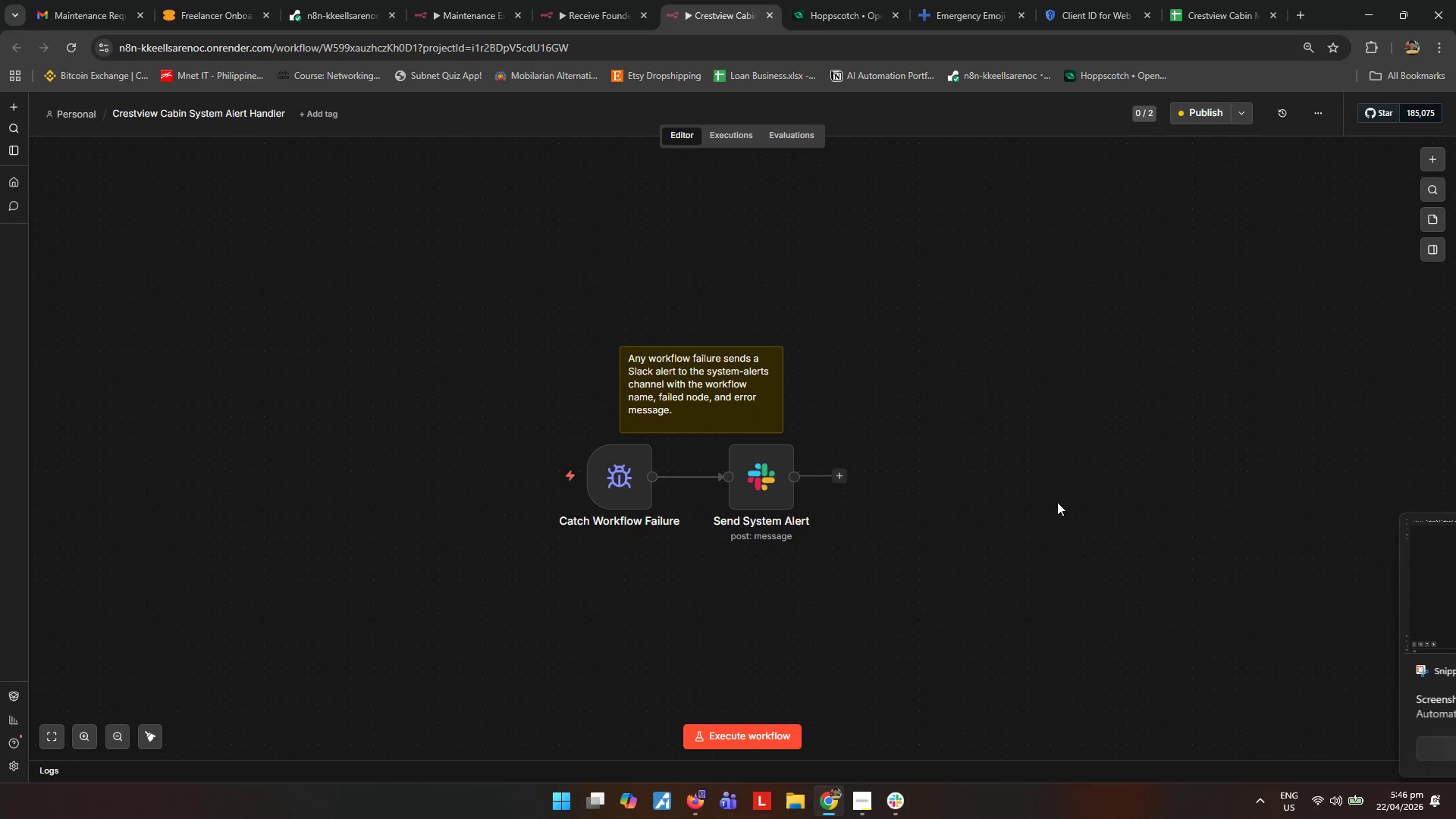 
left_click([1267, 597])